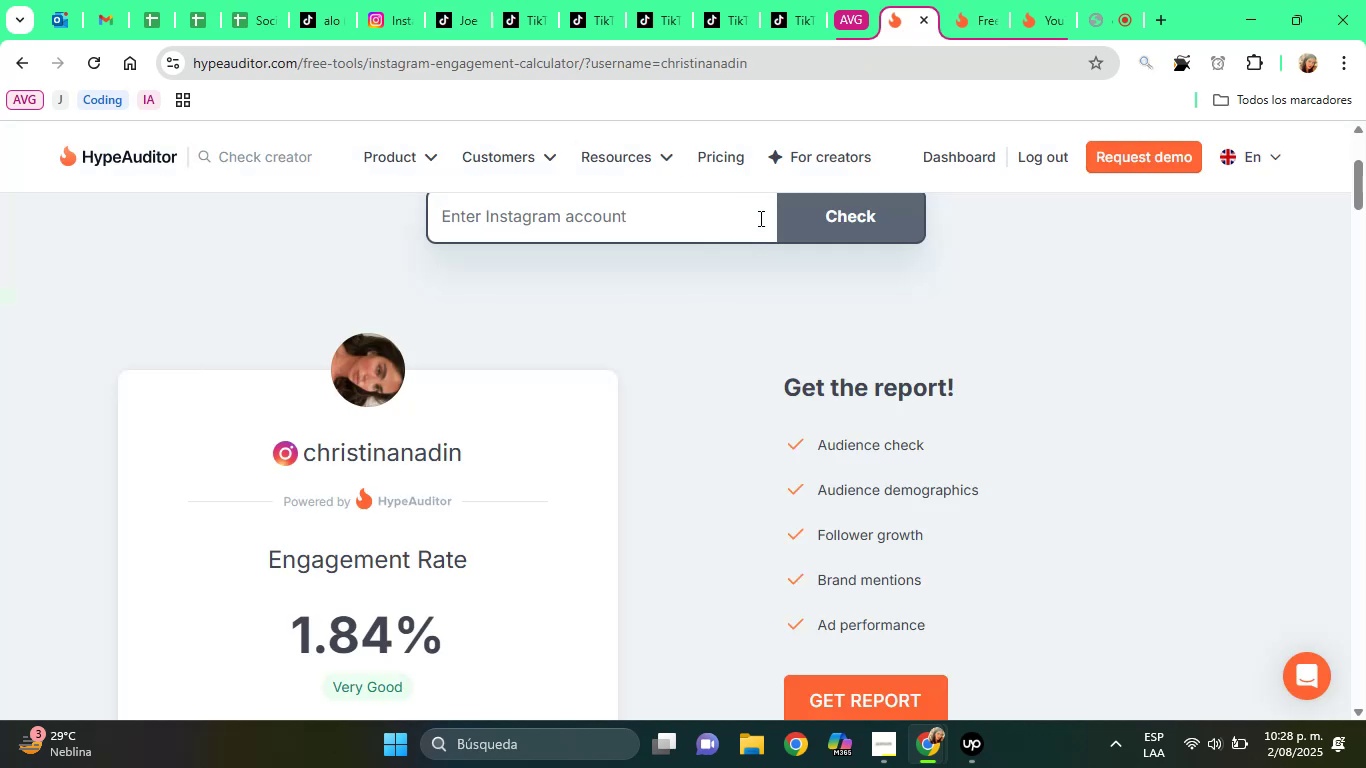 
key(Control+V)
 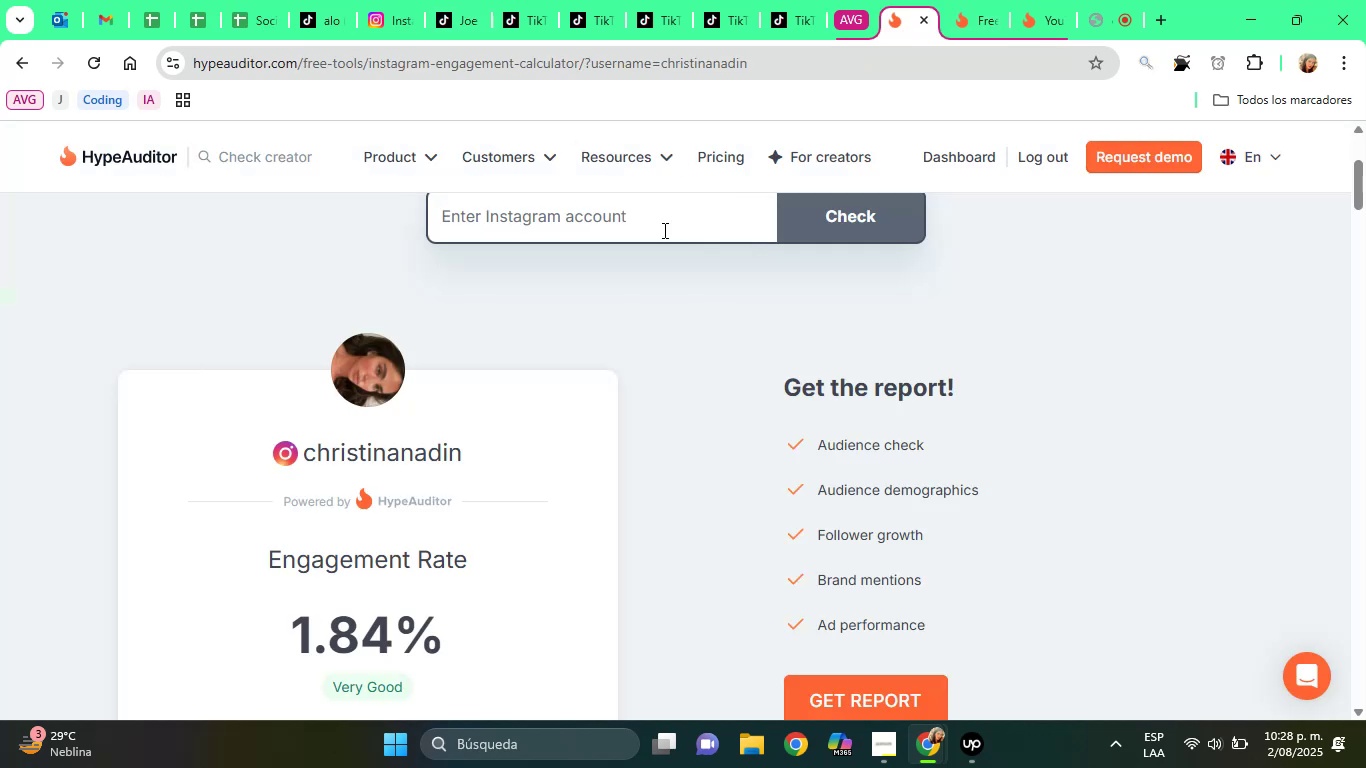 
left_click([663, 230])
 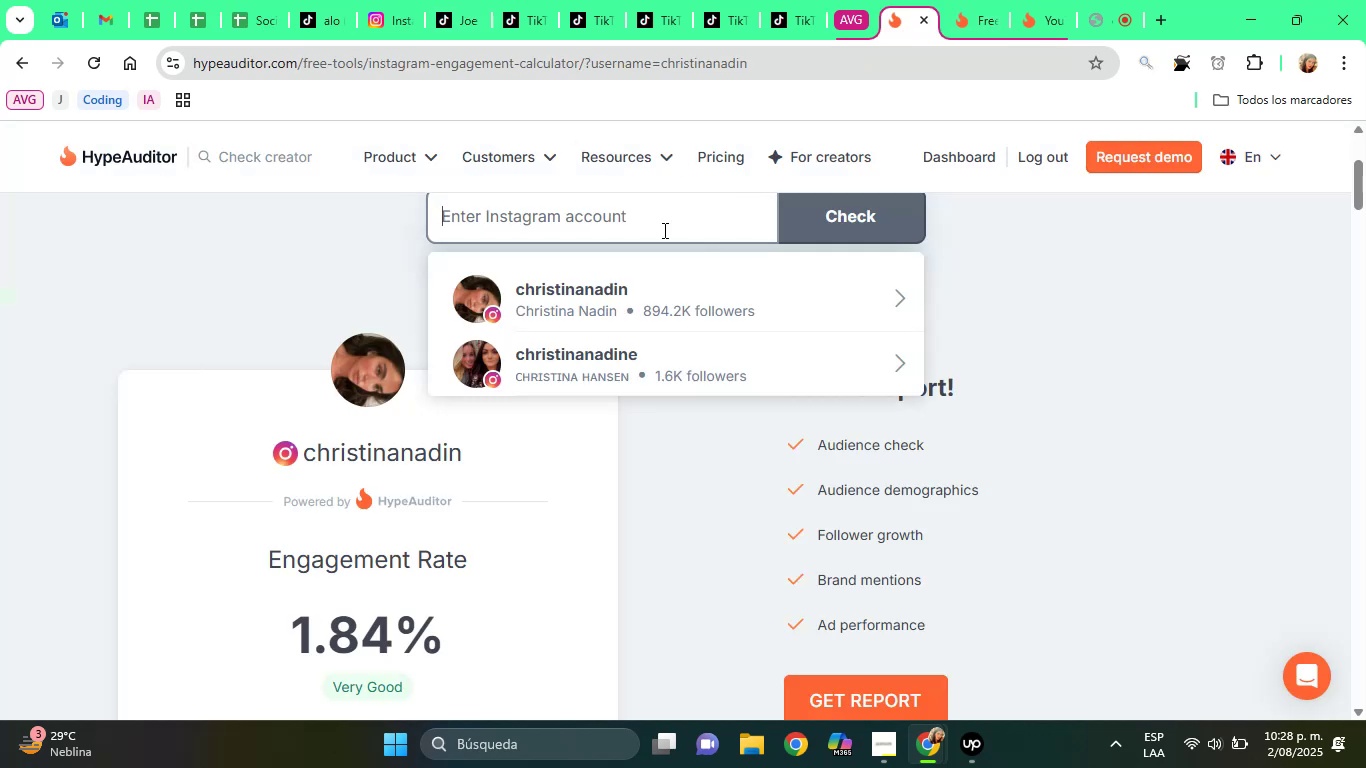 
key(Control+V)
 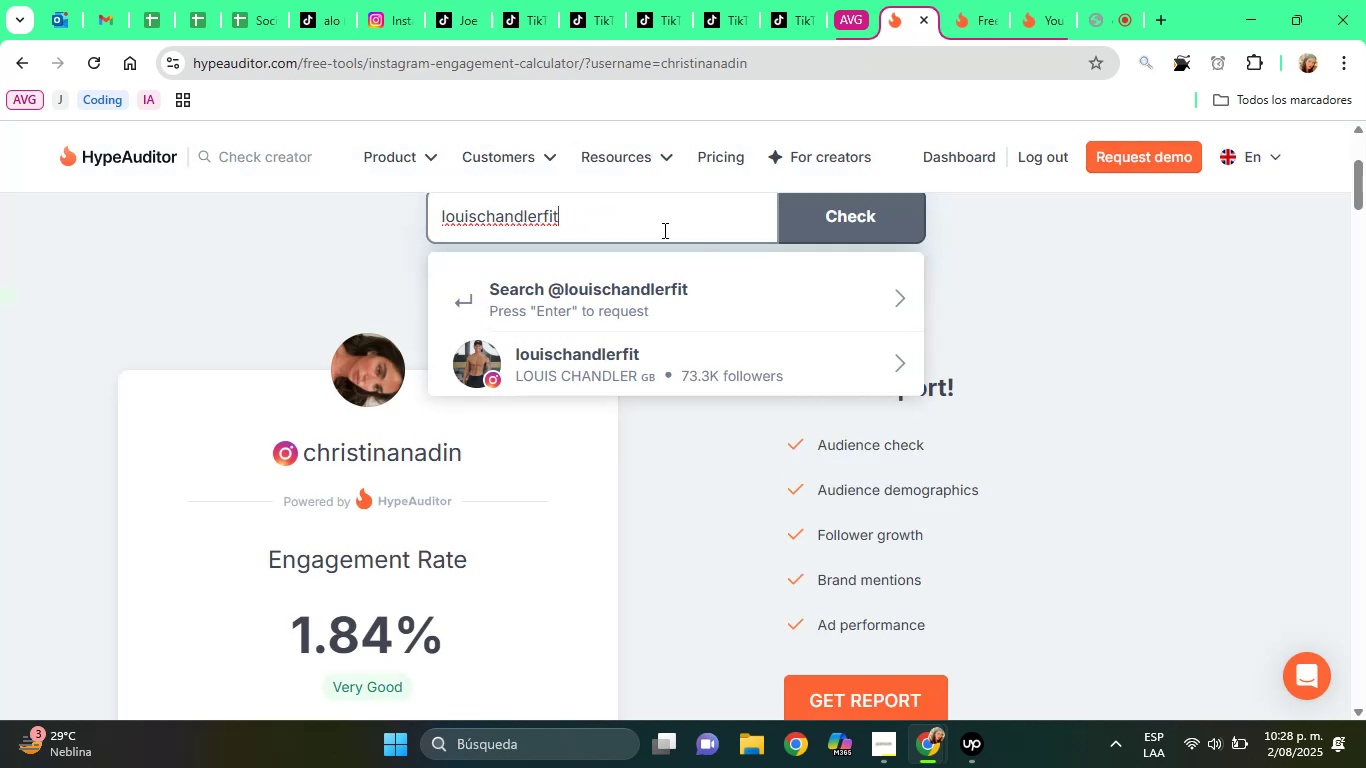 
wait(5.83)
 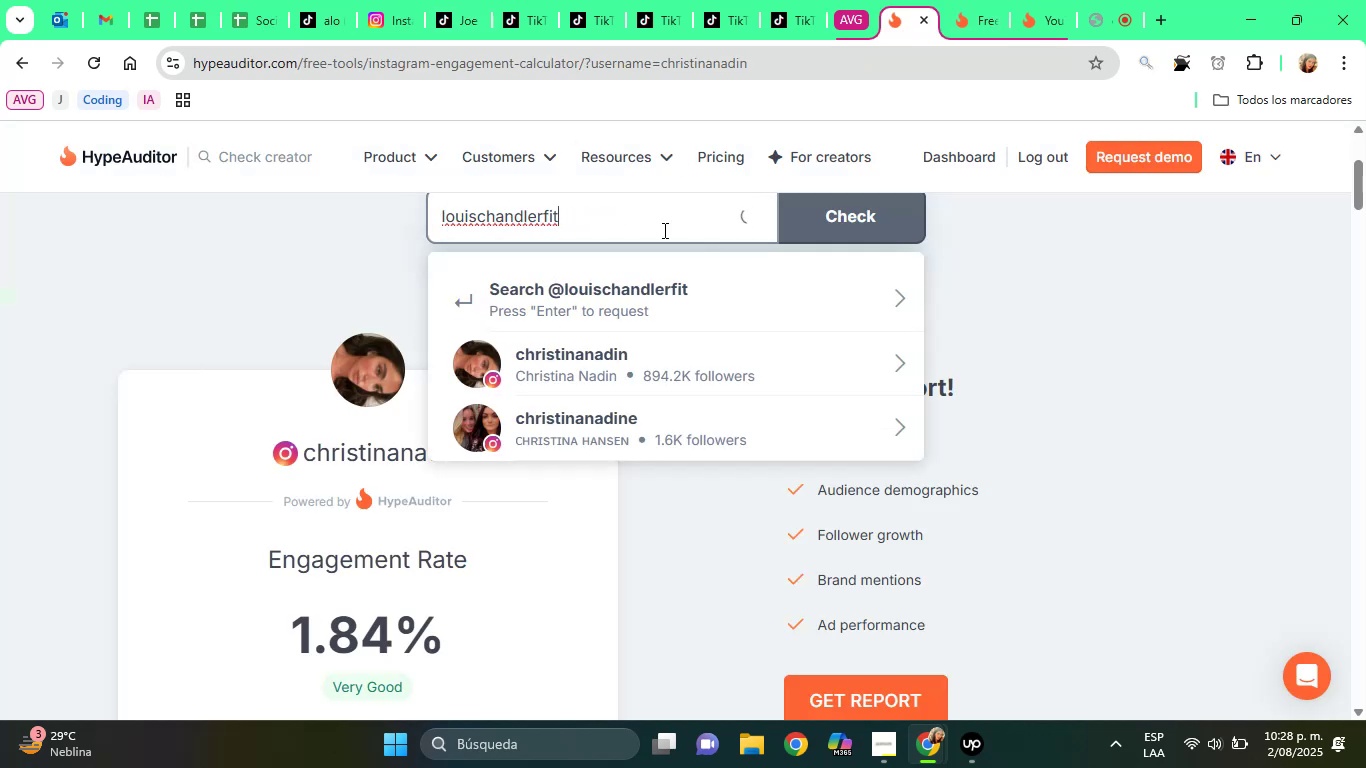 
left_click([724, 344])
 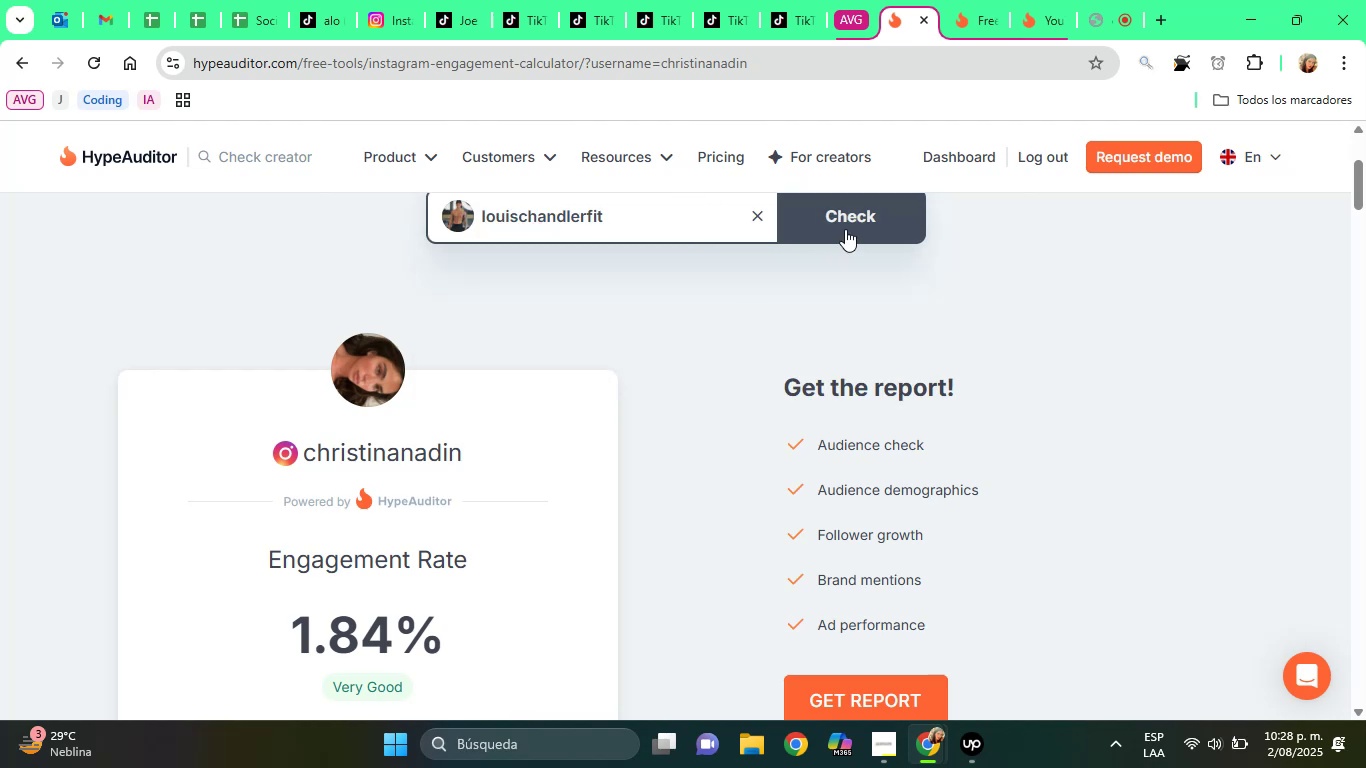 
left_click([845, 229])
 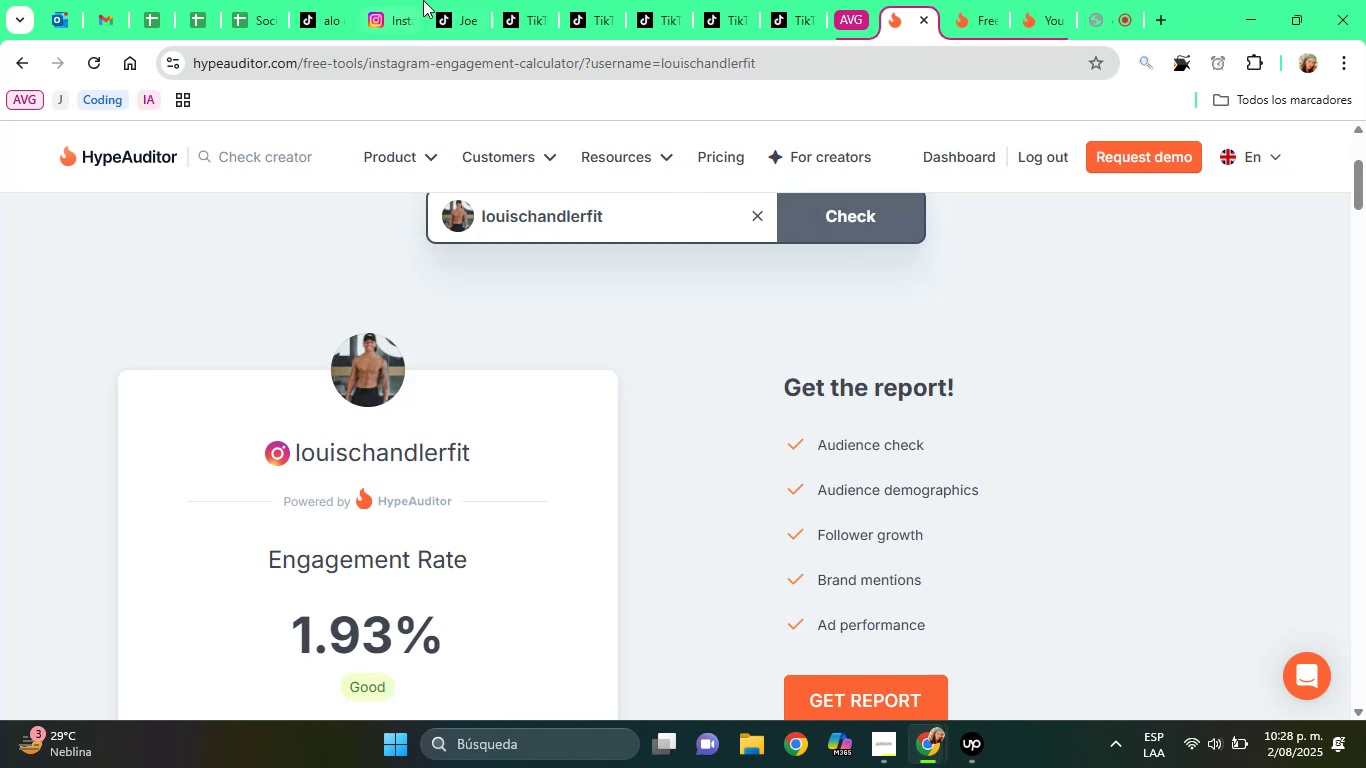 
left_click([386, 0])
 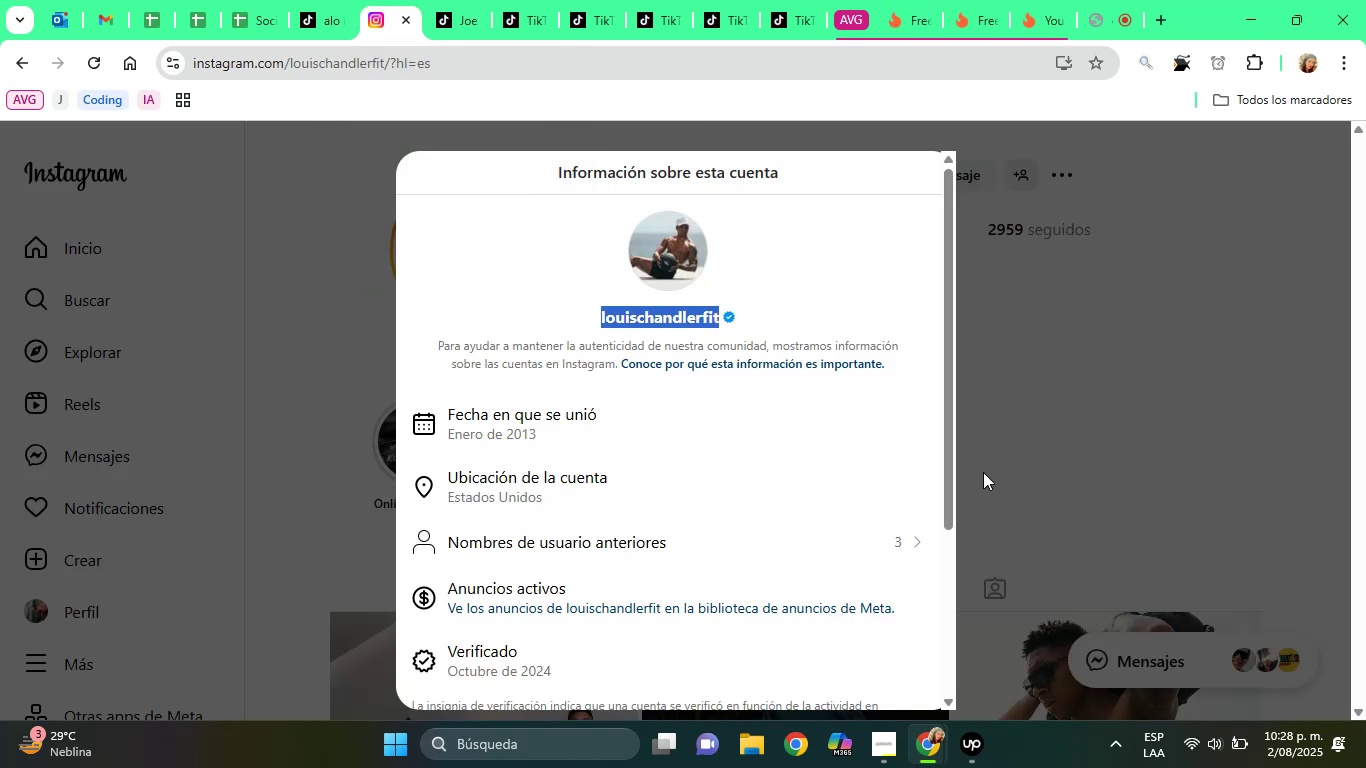 
left_click([983, 472])
 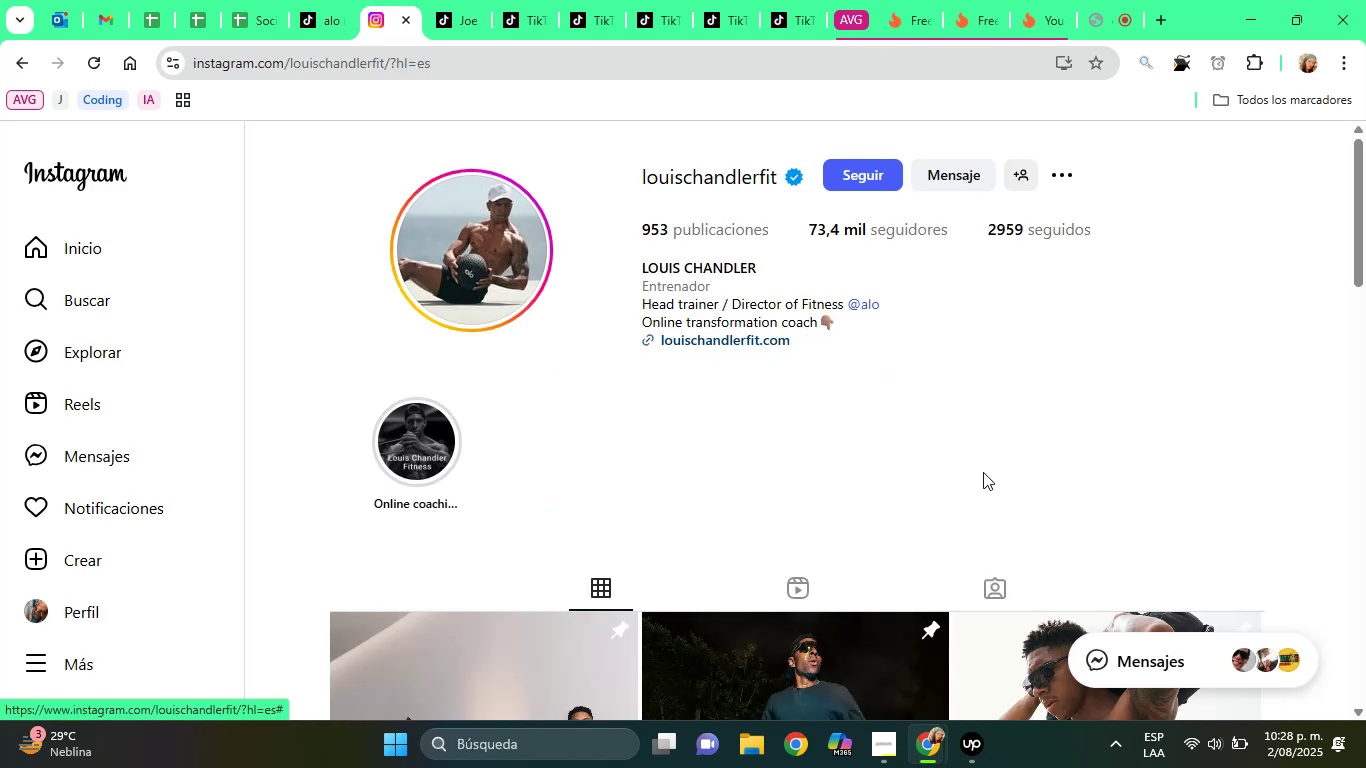 
wait(8.1)
 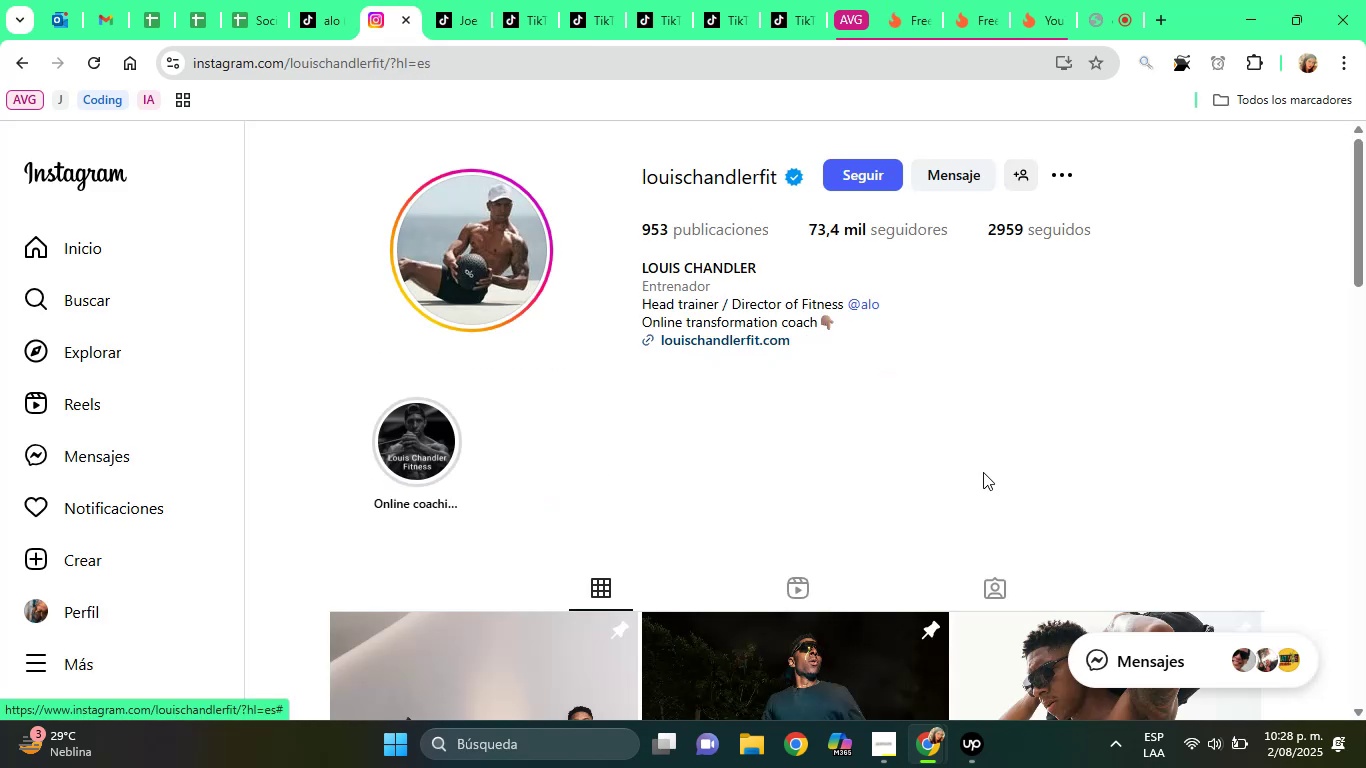 
left_click([890, 0])
 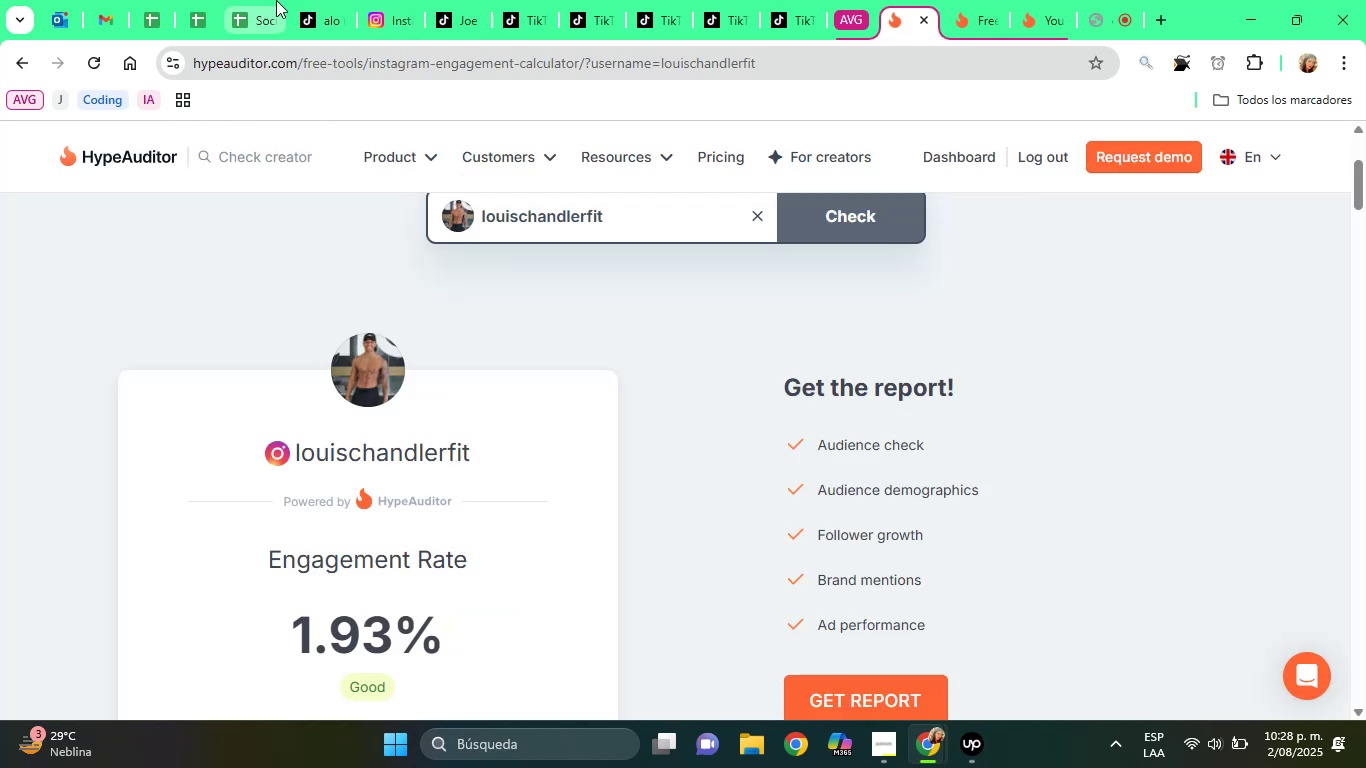 
left_click([276, 0])
 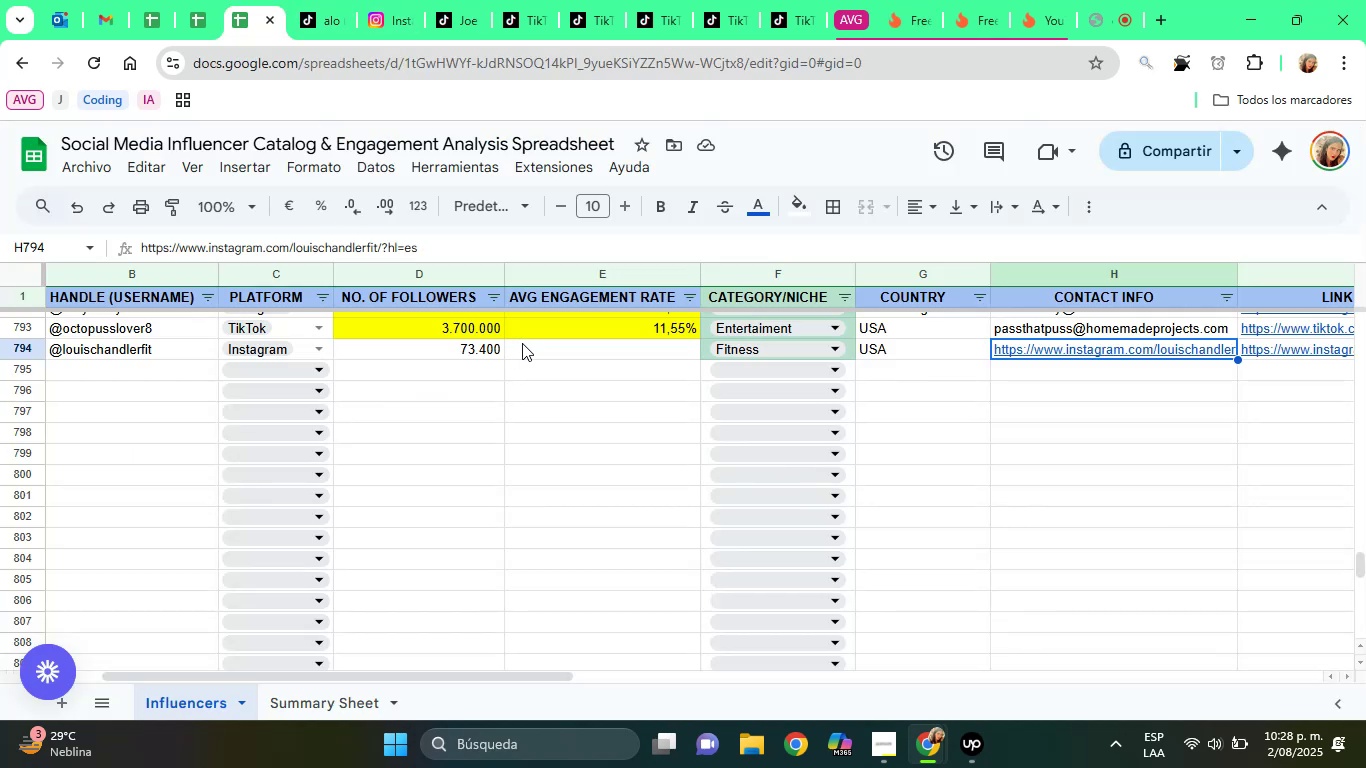 
left_click([543, 345])
 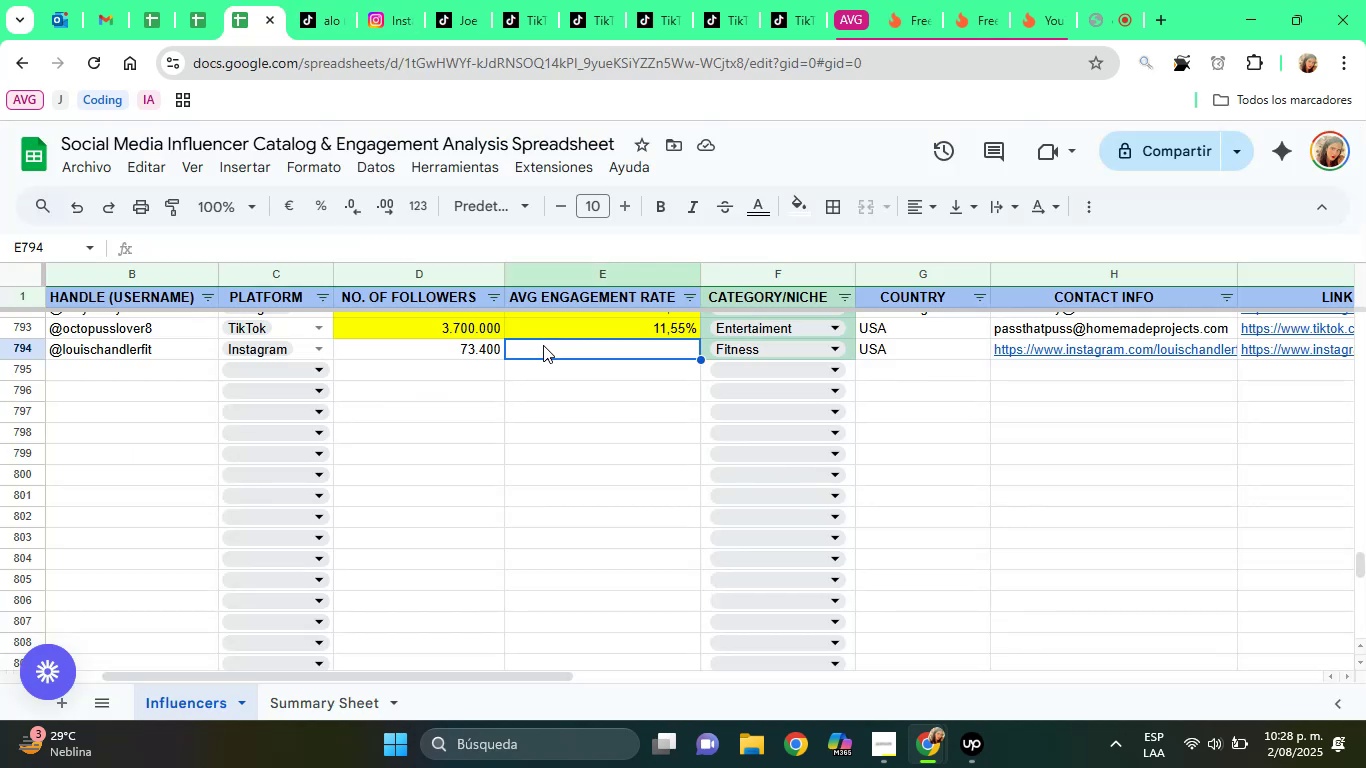 
type(1,93%)
 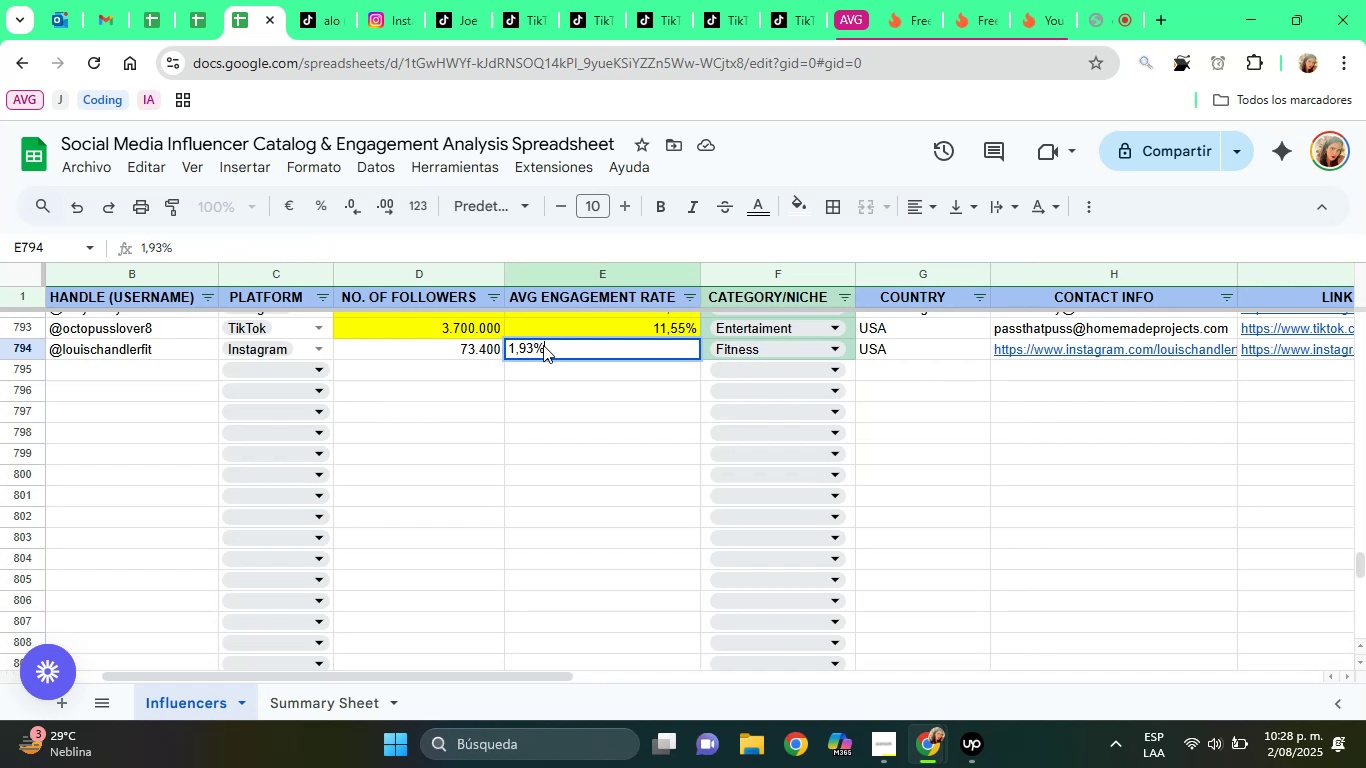 
 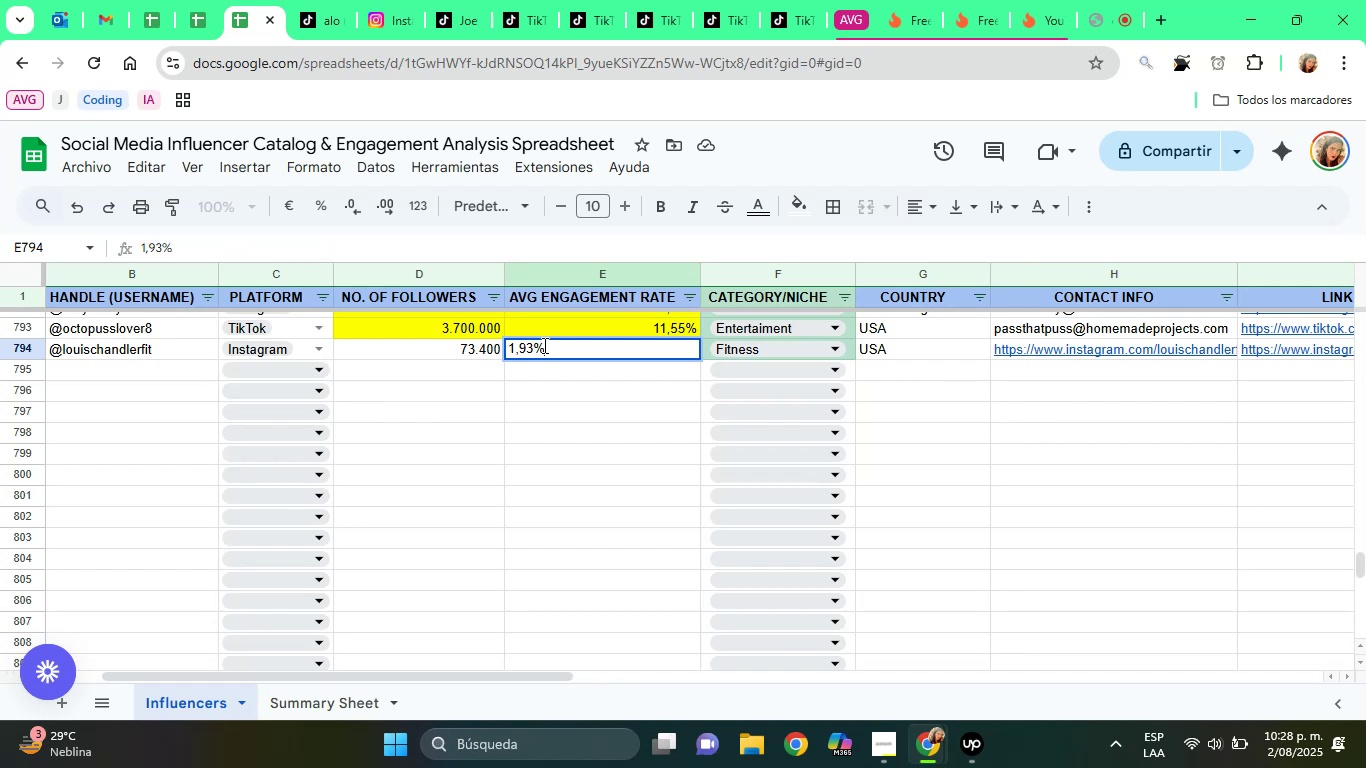 
key(Enter)
 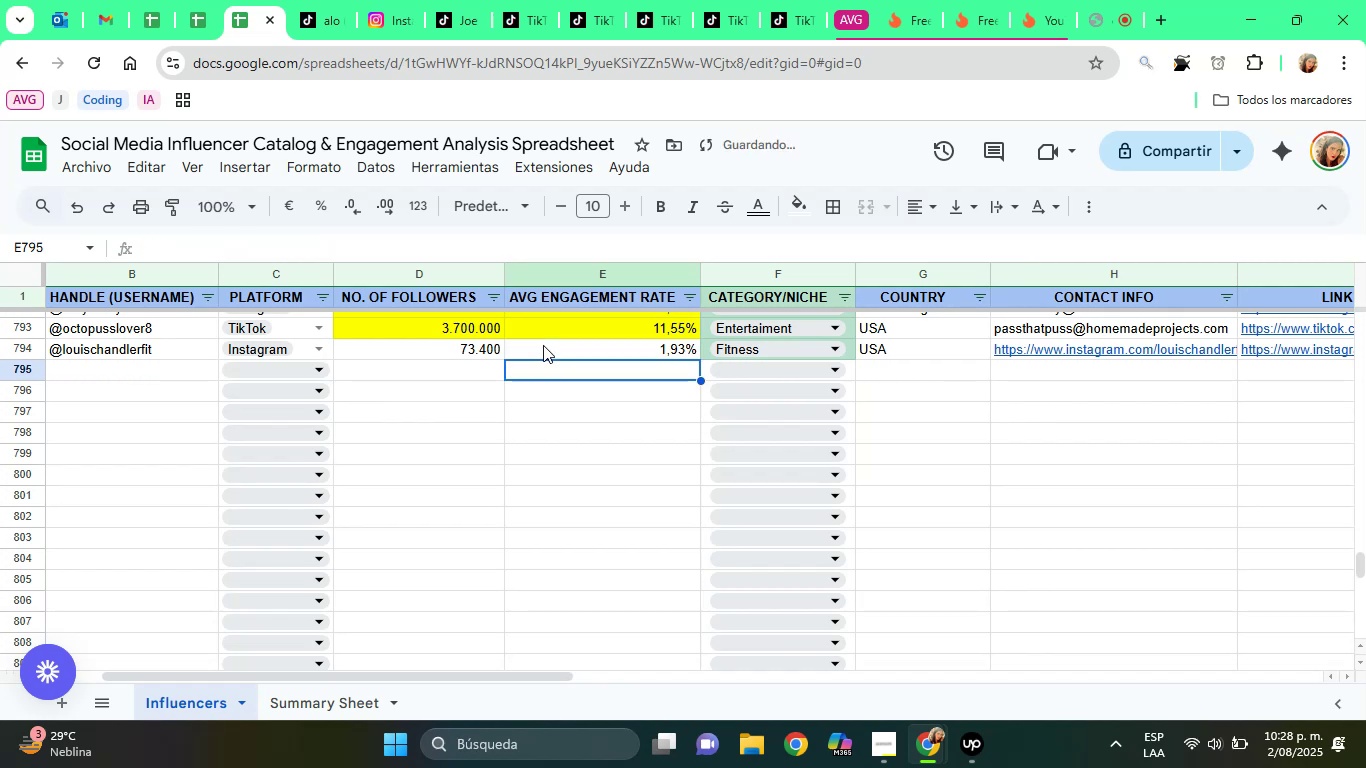 
key(ArrowUp)
 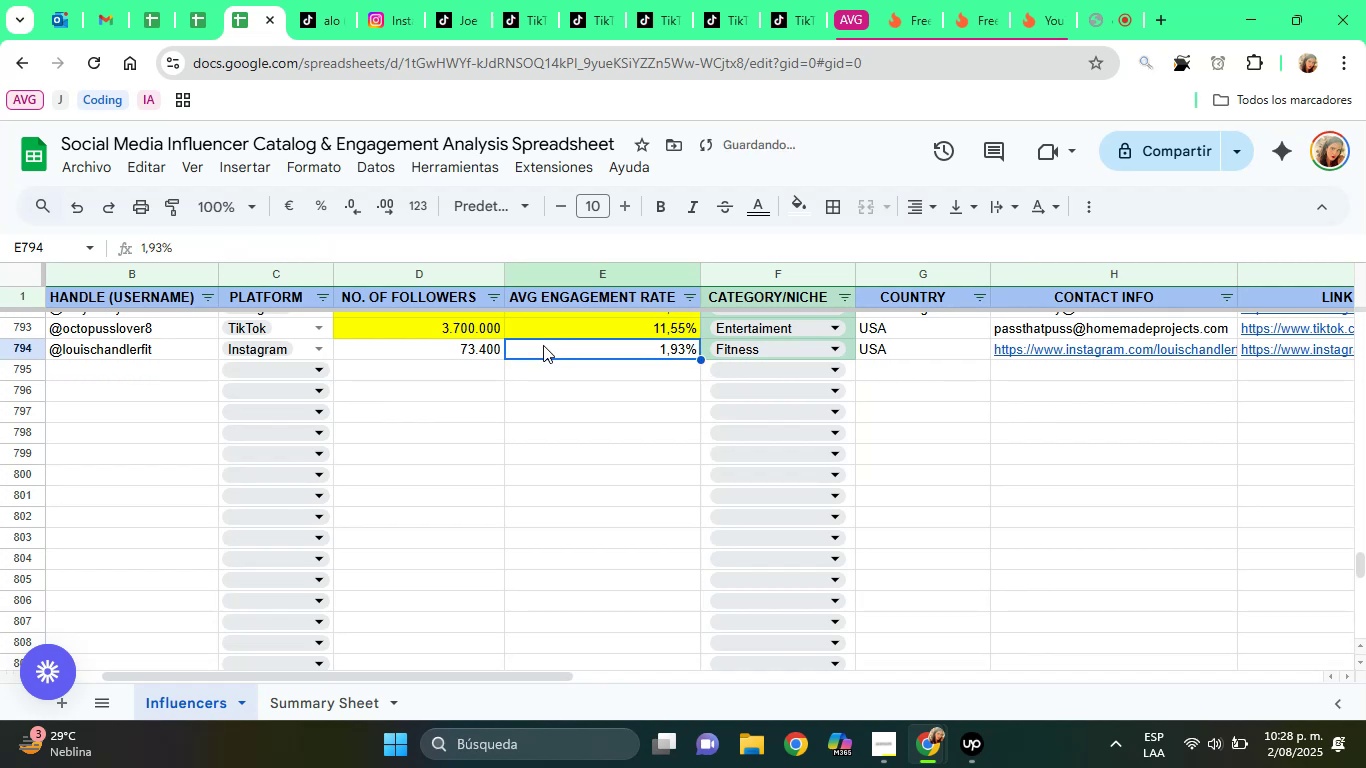 
key(ArrowDown)
 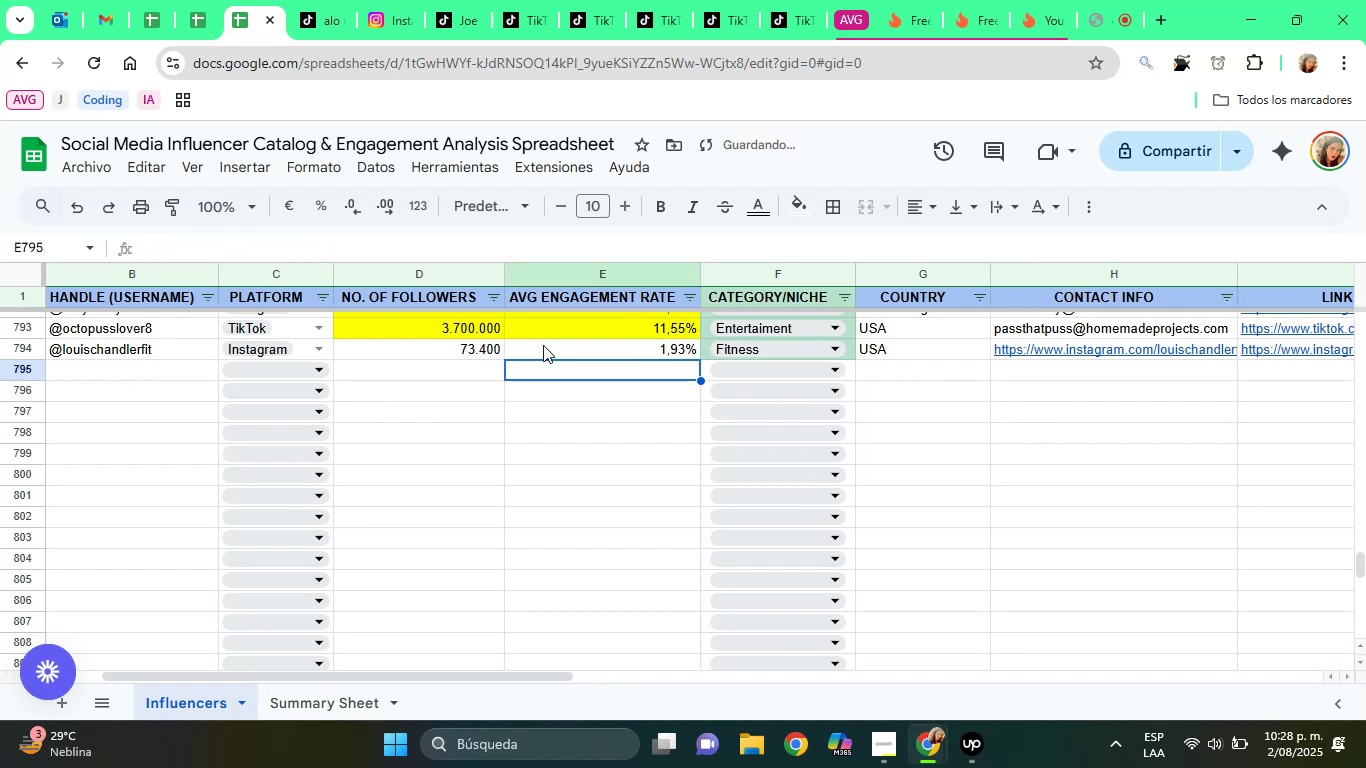 
hold_key(key=ArrowLeft, duration=1.01)
 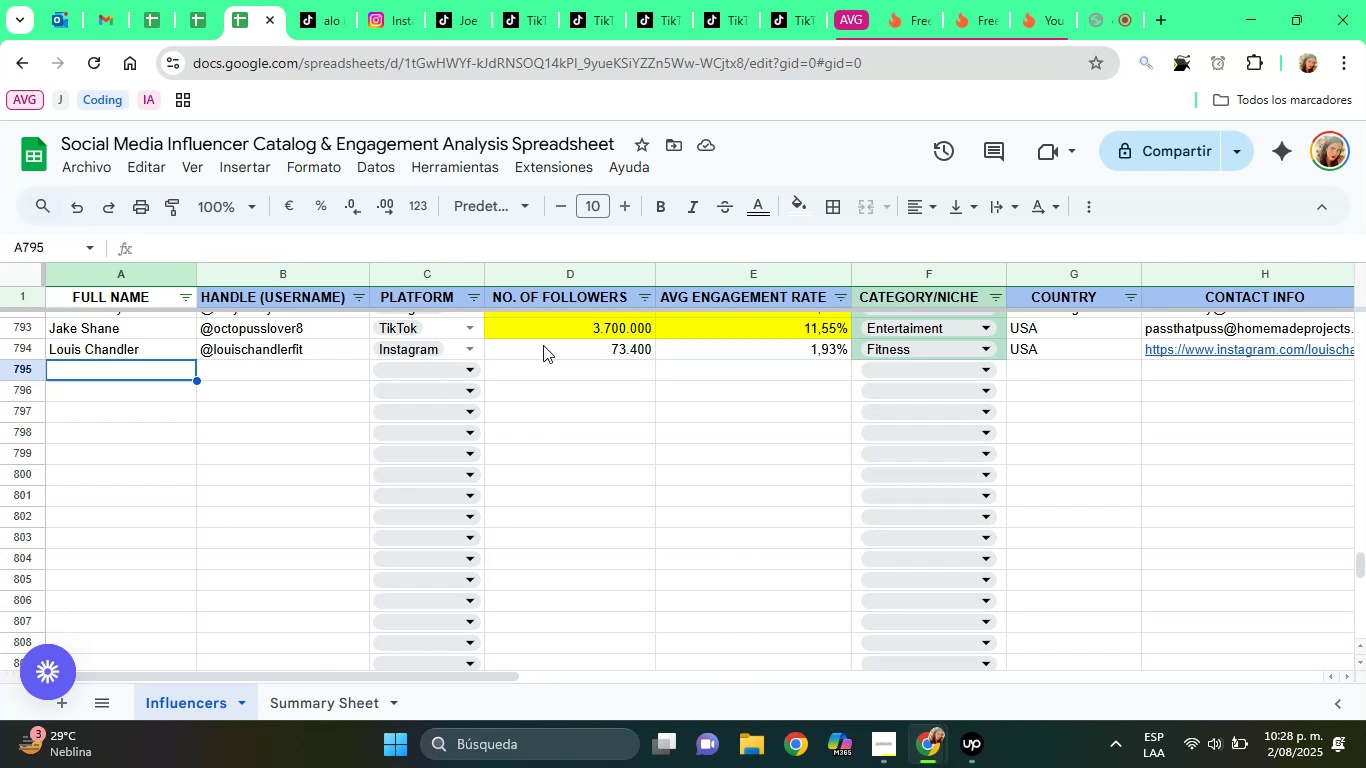 
wait(18.7)
 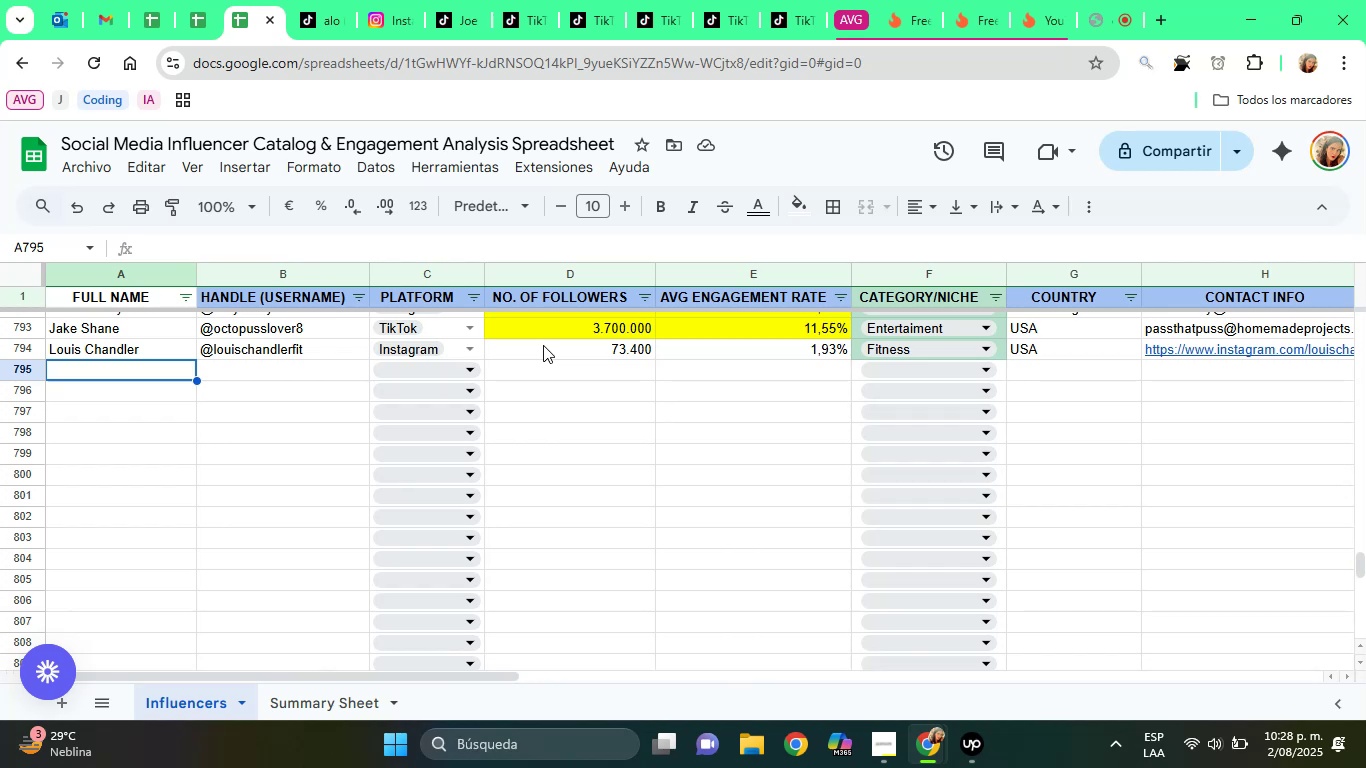 
left_click([368, 0])
 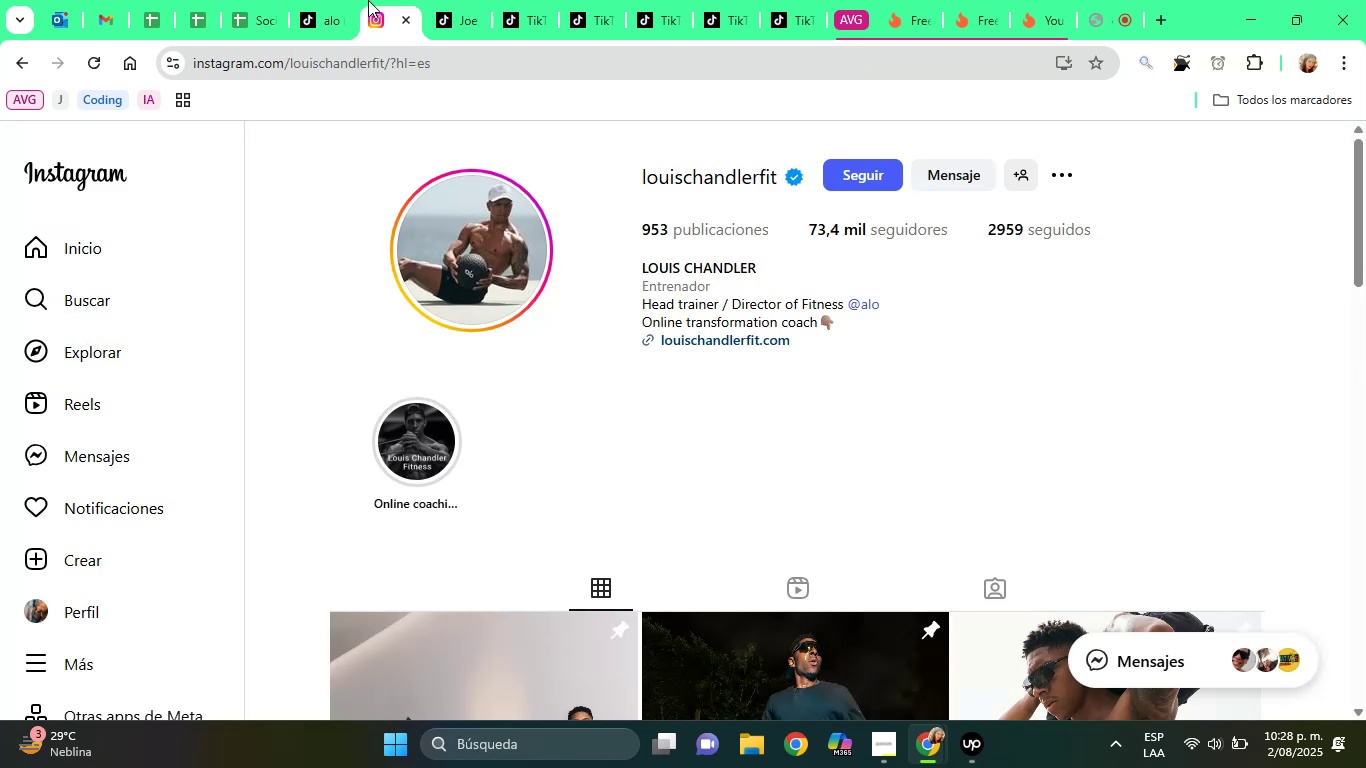 
mouse_move([448, 53])
 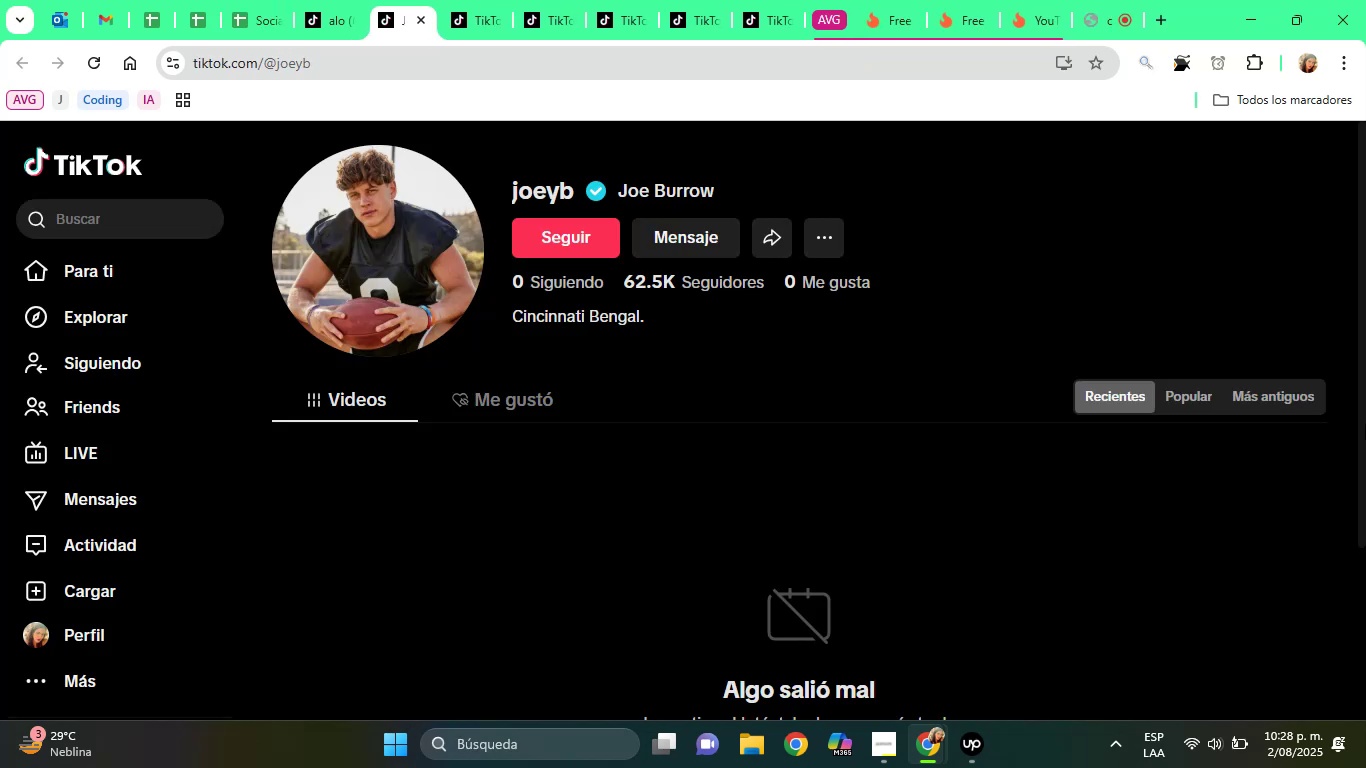 
left_click_drag(start_coordinate=[1365, 374], to_coordinate=[1353, 519])
 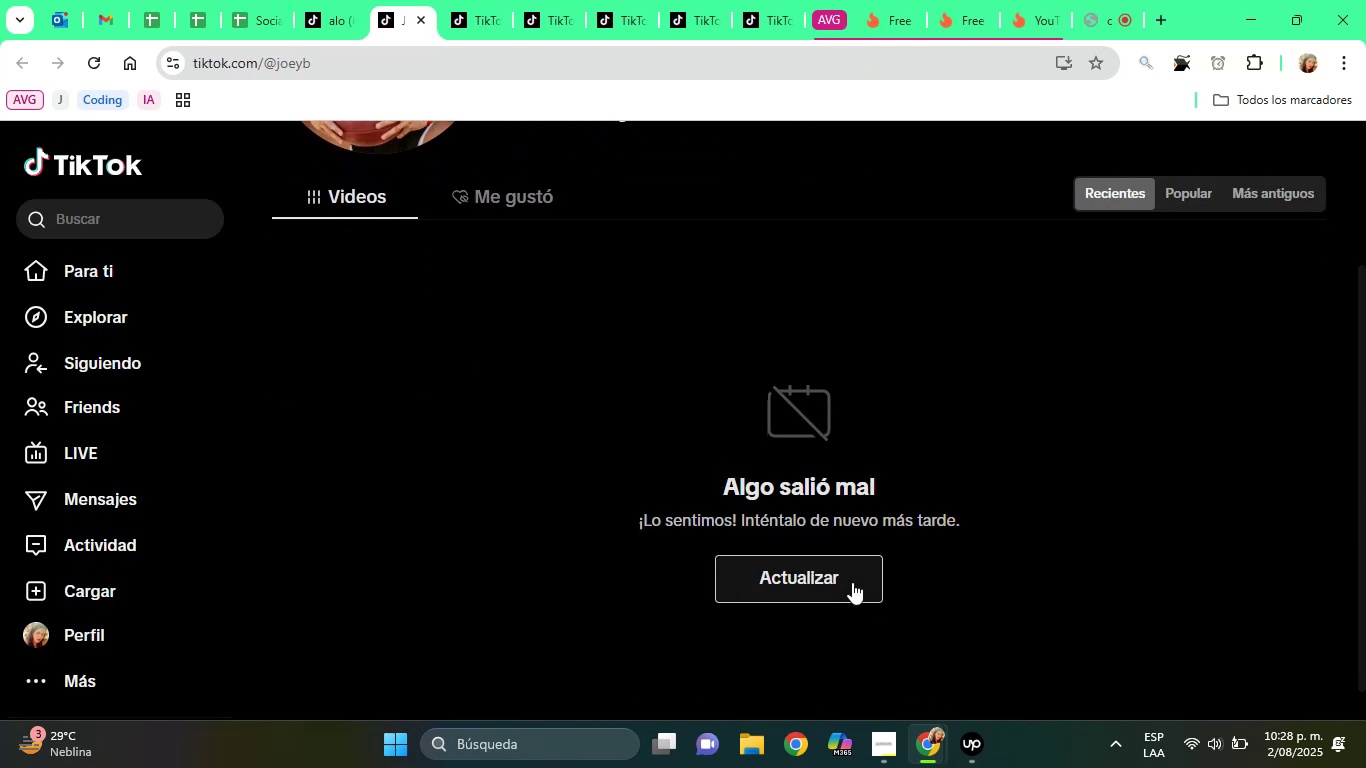 
left_click([852, 582])
 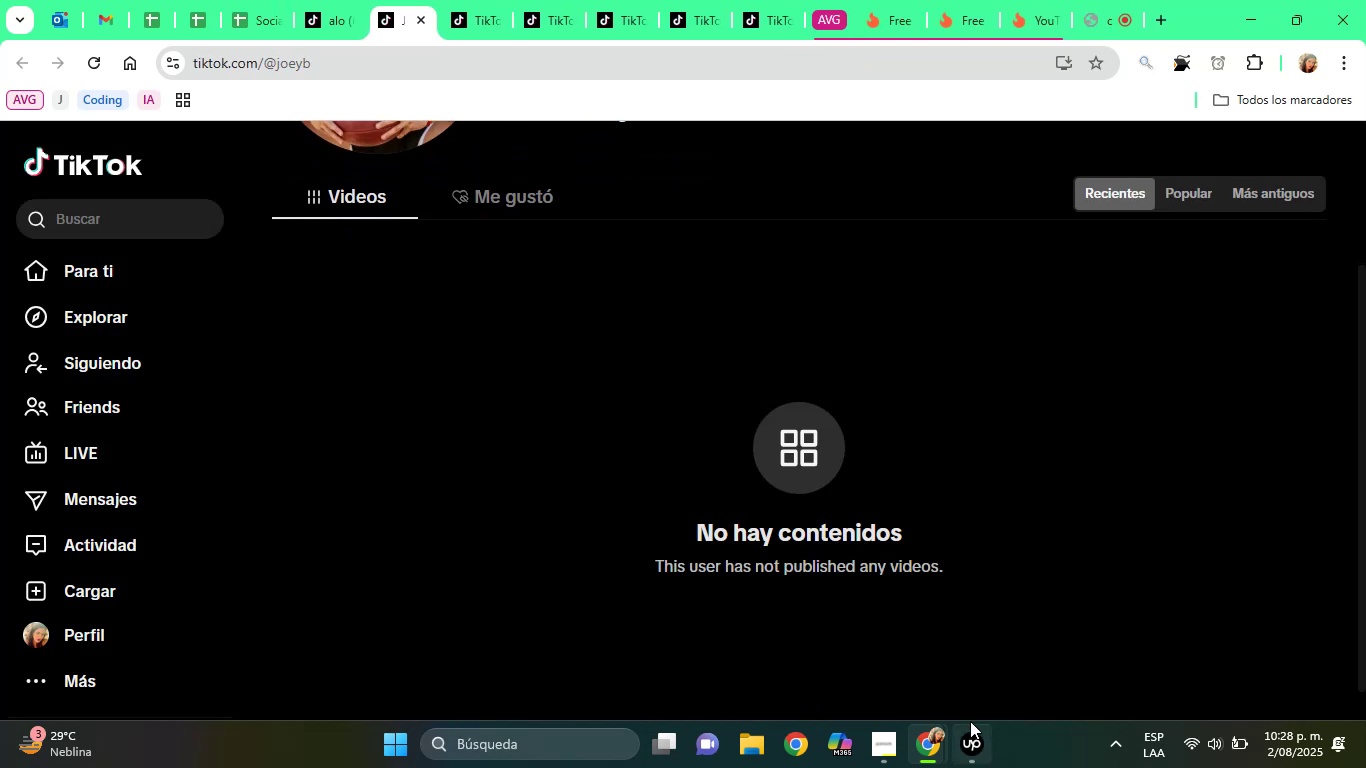 
left_click([970, 721])
 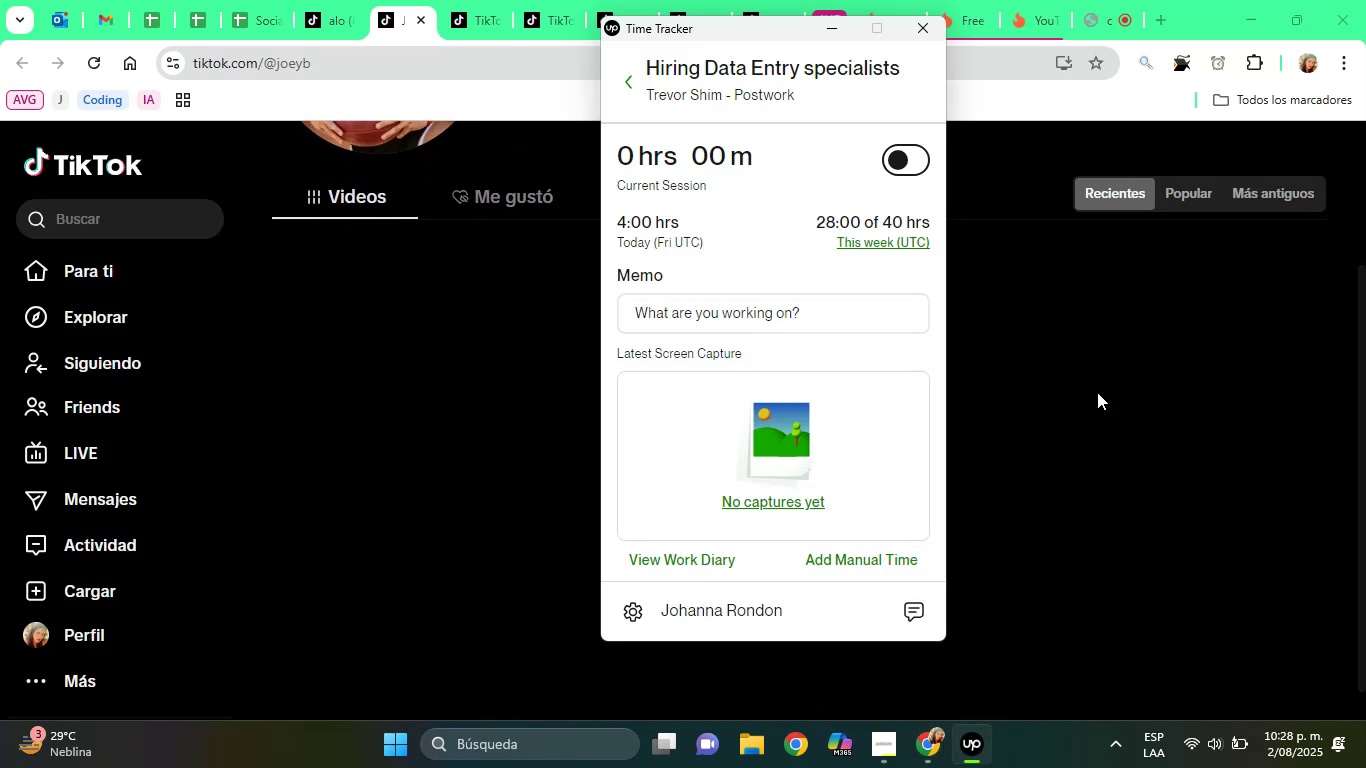 
left_click([1097, 392])
 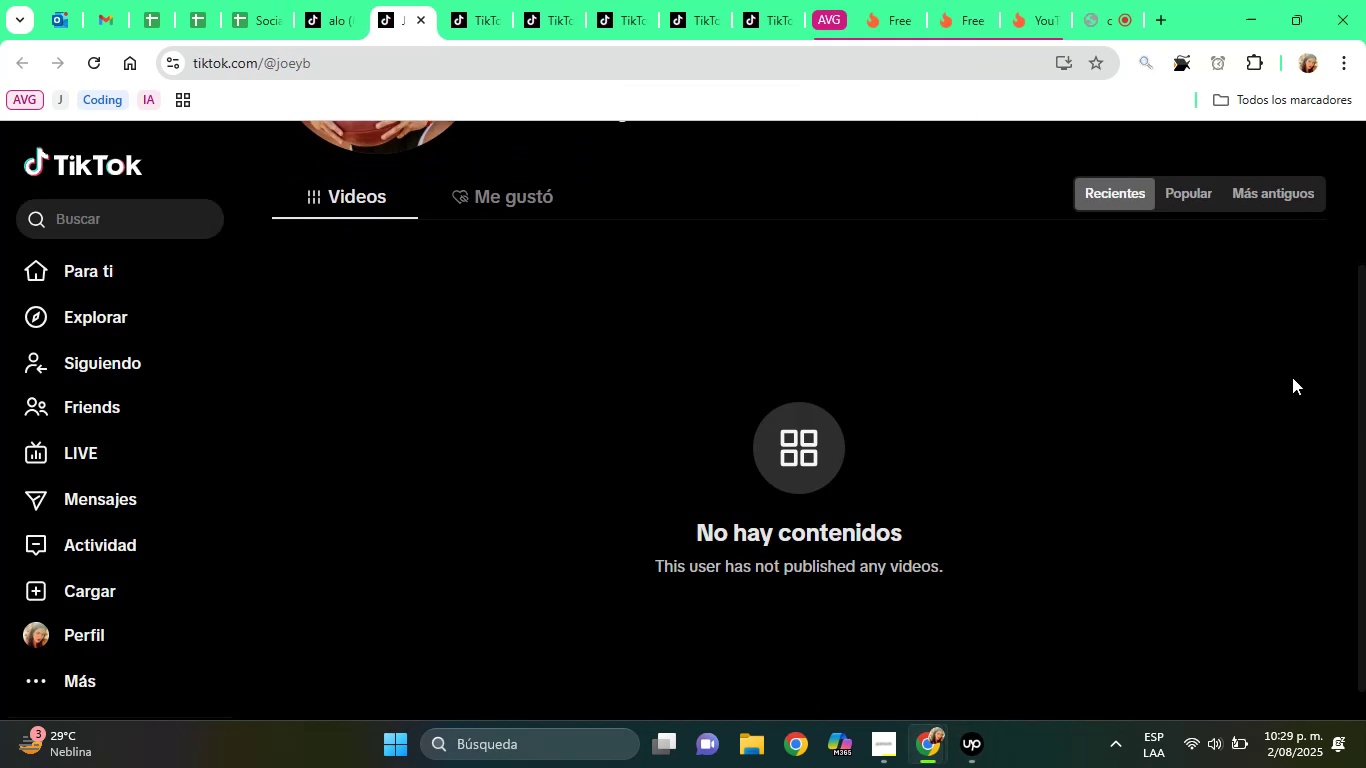 
left_click_drag(start_coordinate=[1365, 375], to_coordinate=[1365, 220])
 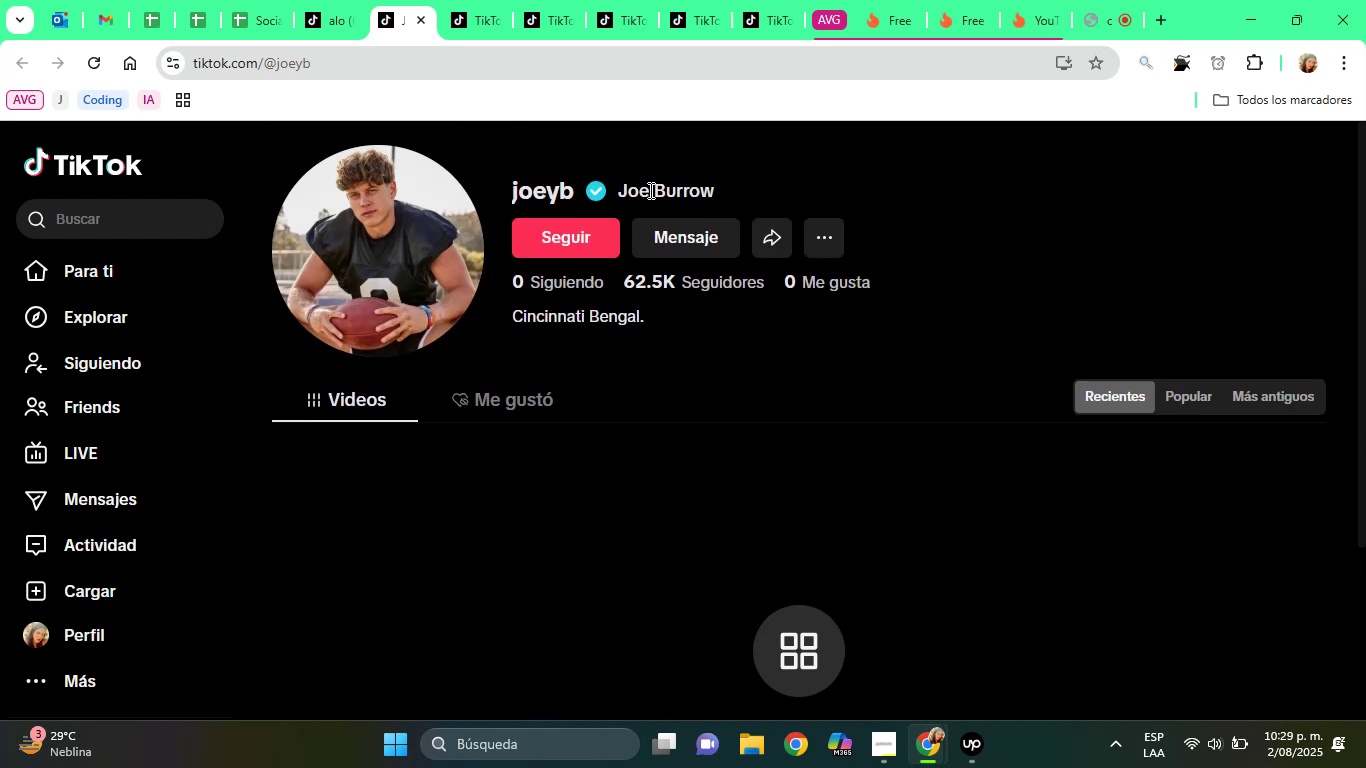 
double_click([649, 190])
 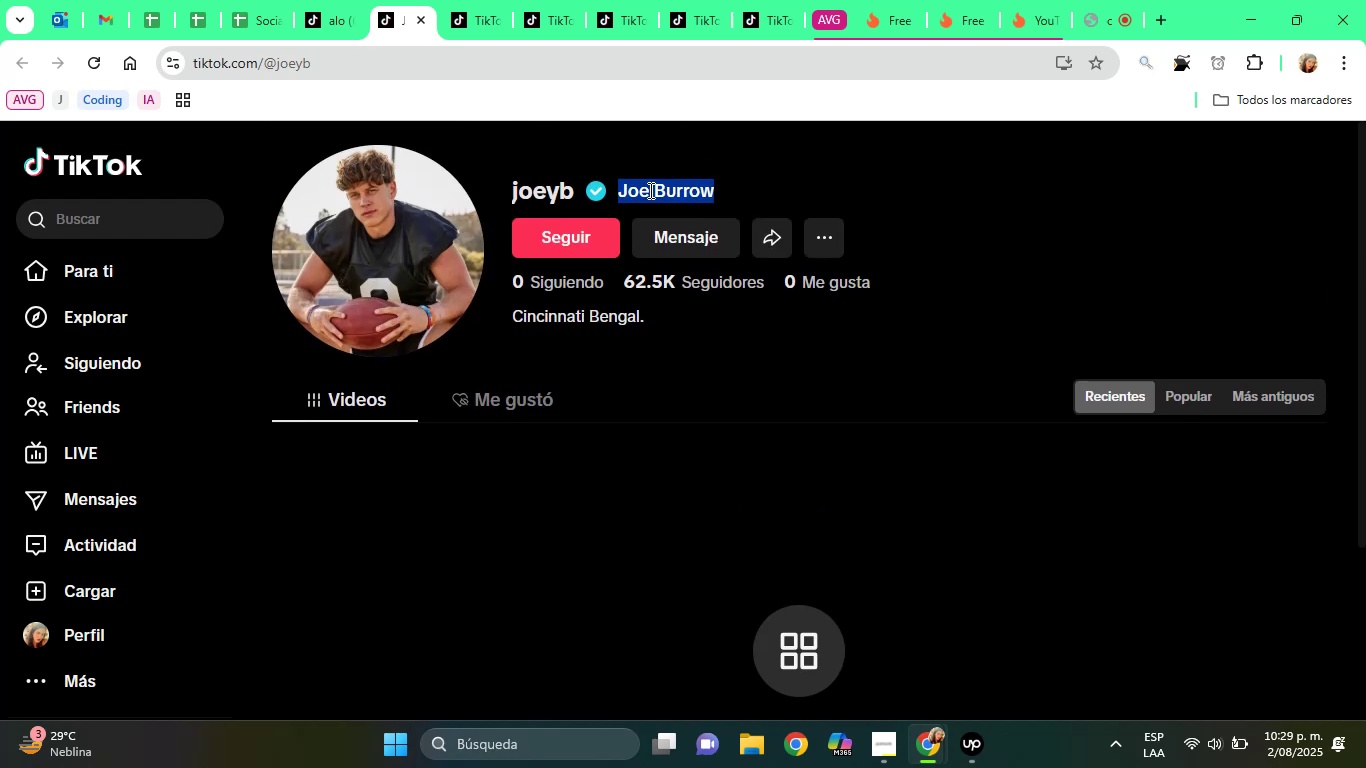 
triple_click([649, 190])
 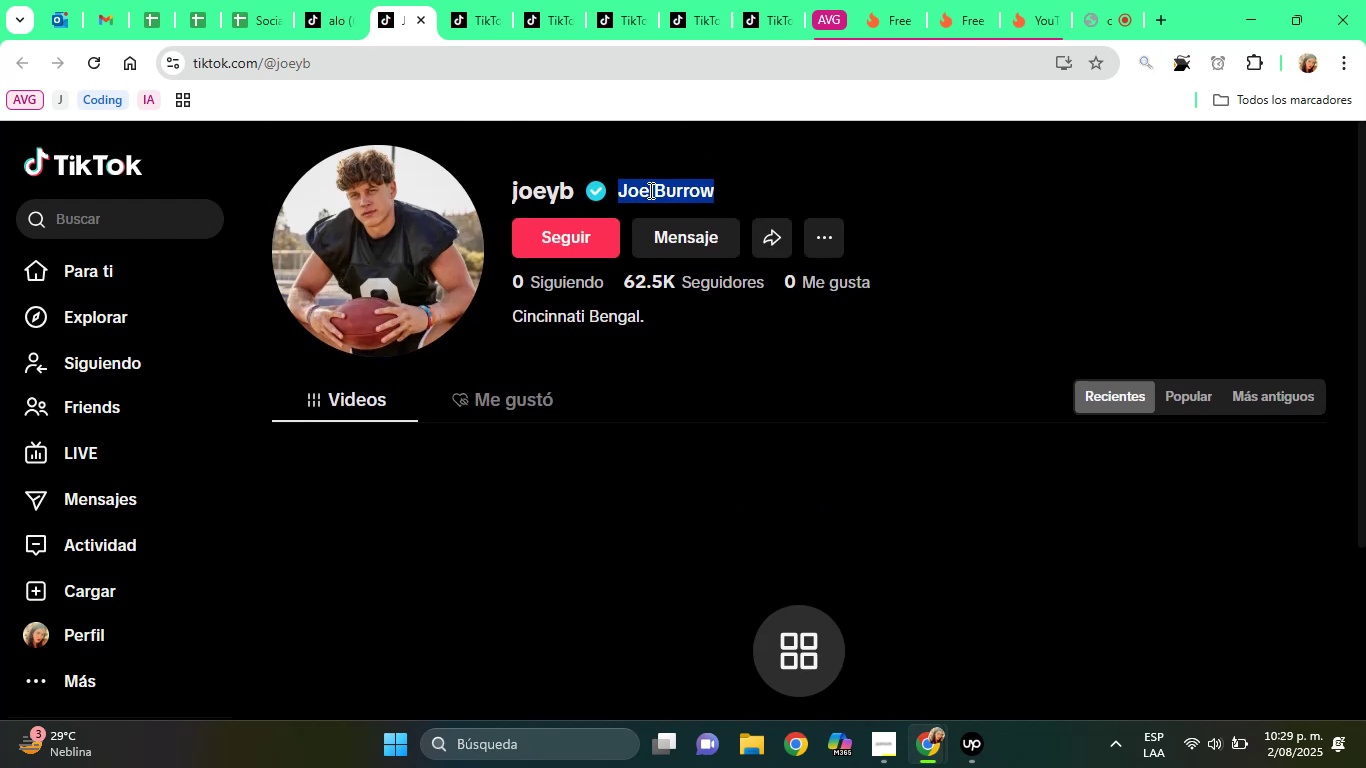 
right_click([649, 190])
 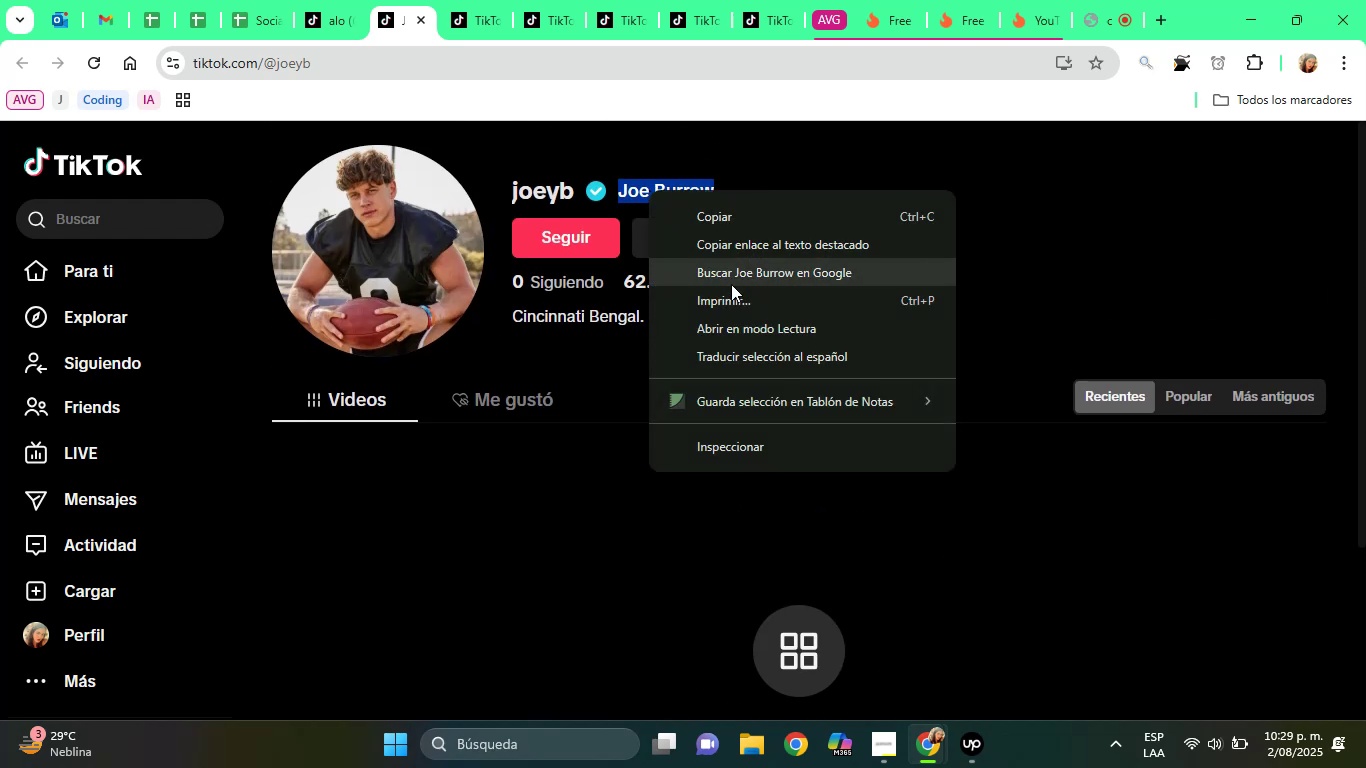 
left_click([731, 284])
 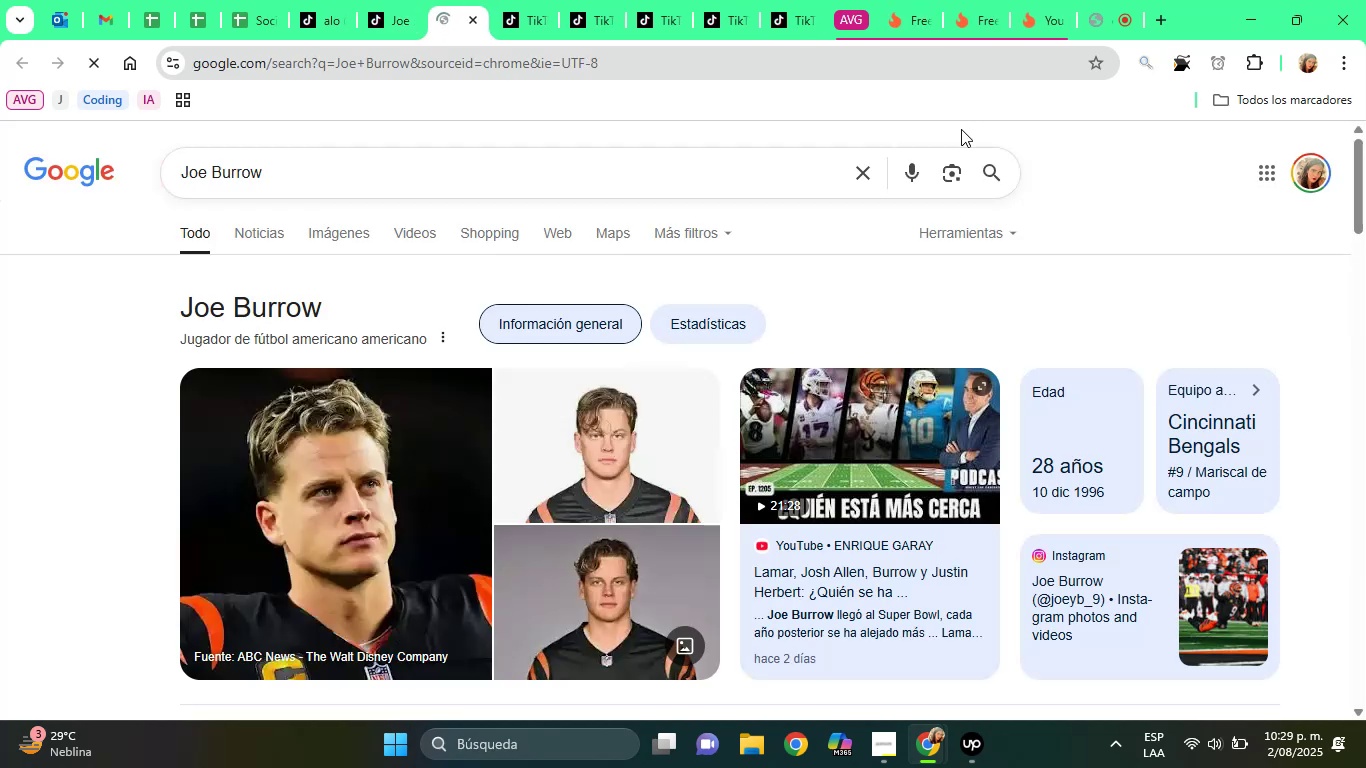 
left_click_drag(start_coordinate=[1365, 141], to_coordinate=[1364, 214])
 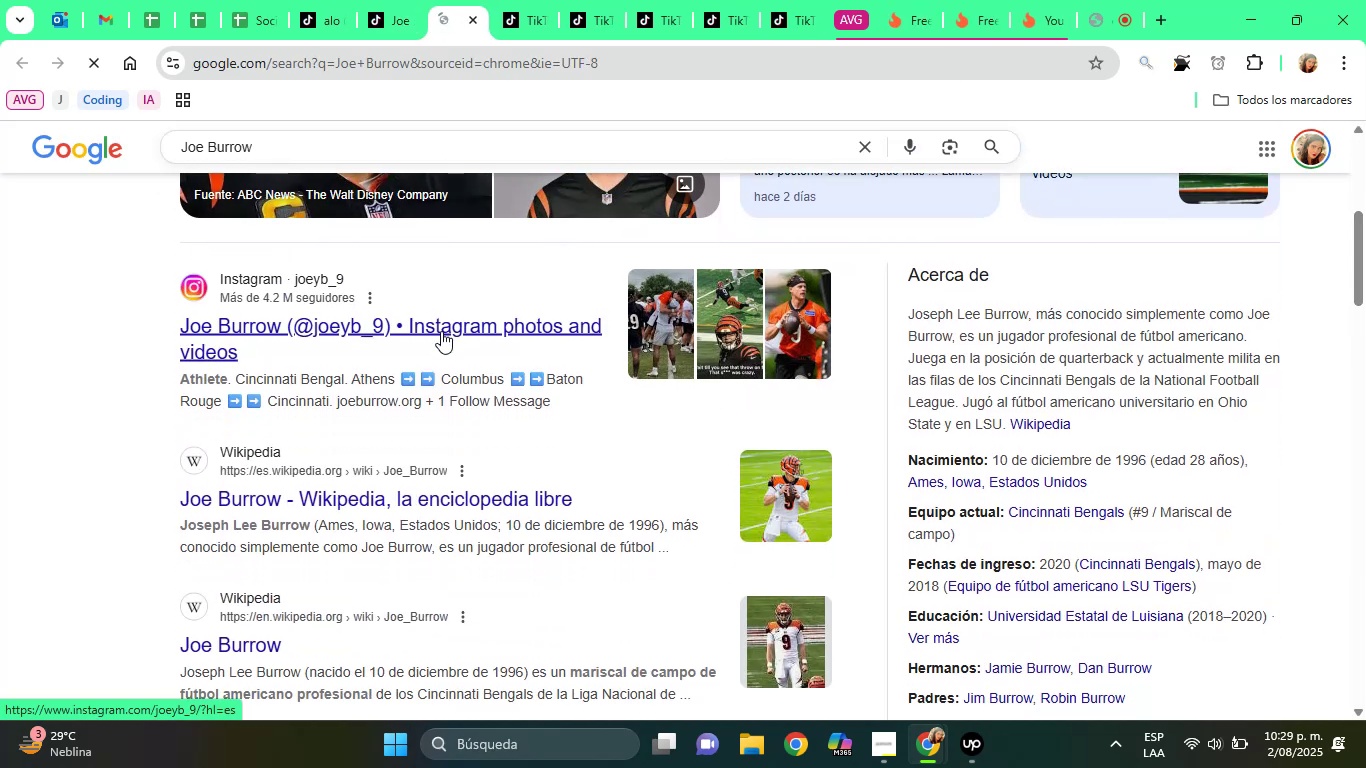 
left_click([440, 332])
 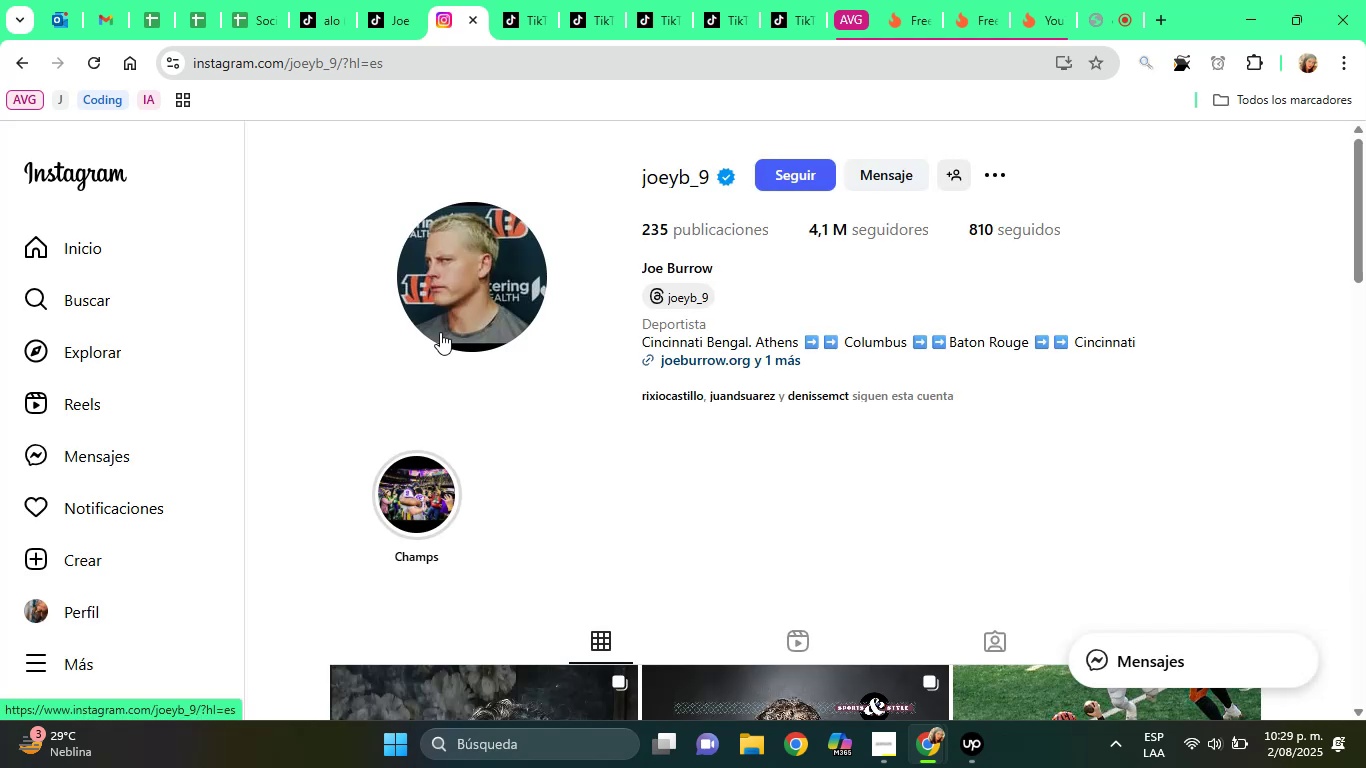 
wait(10.12)
 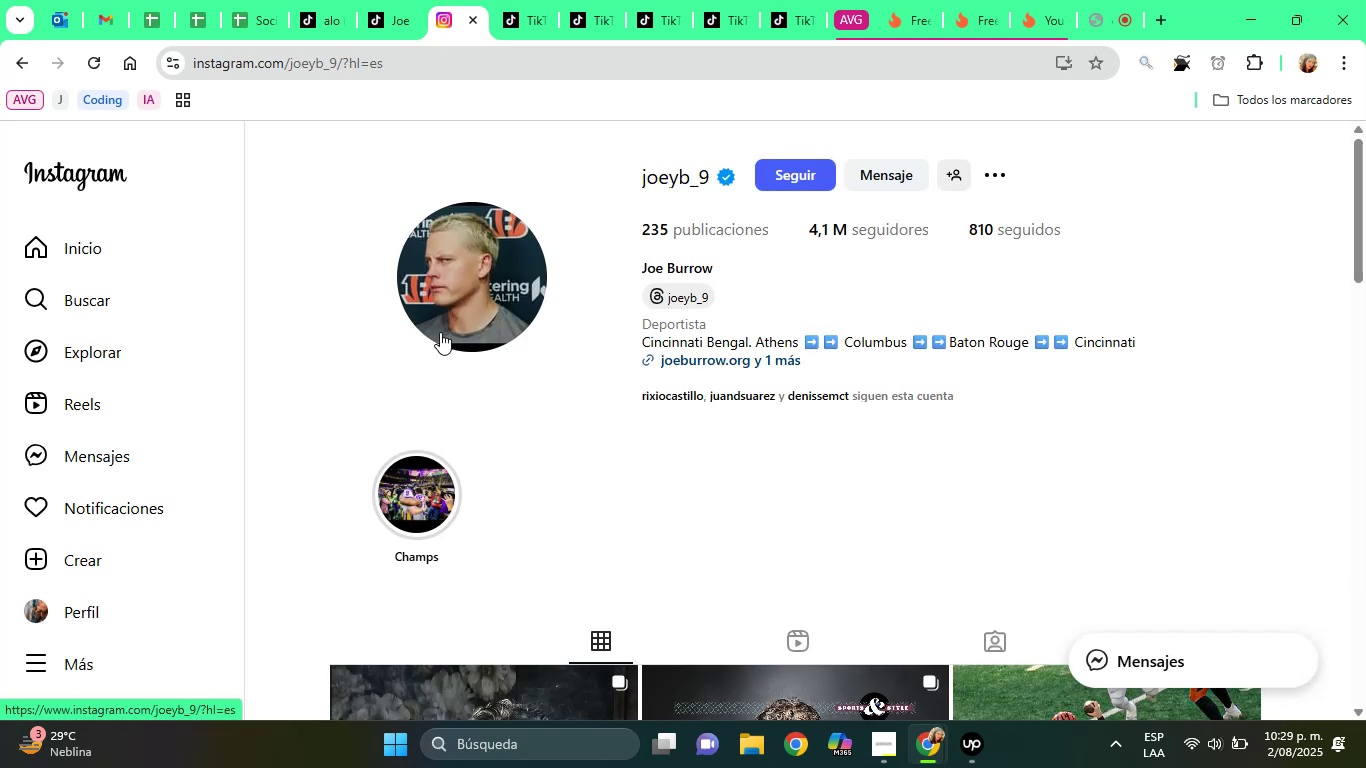 
left_click([778, 359])
 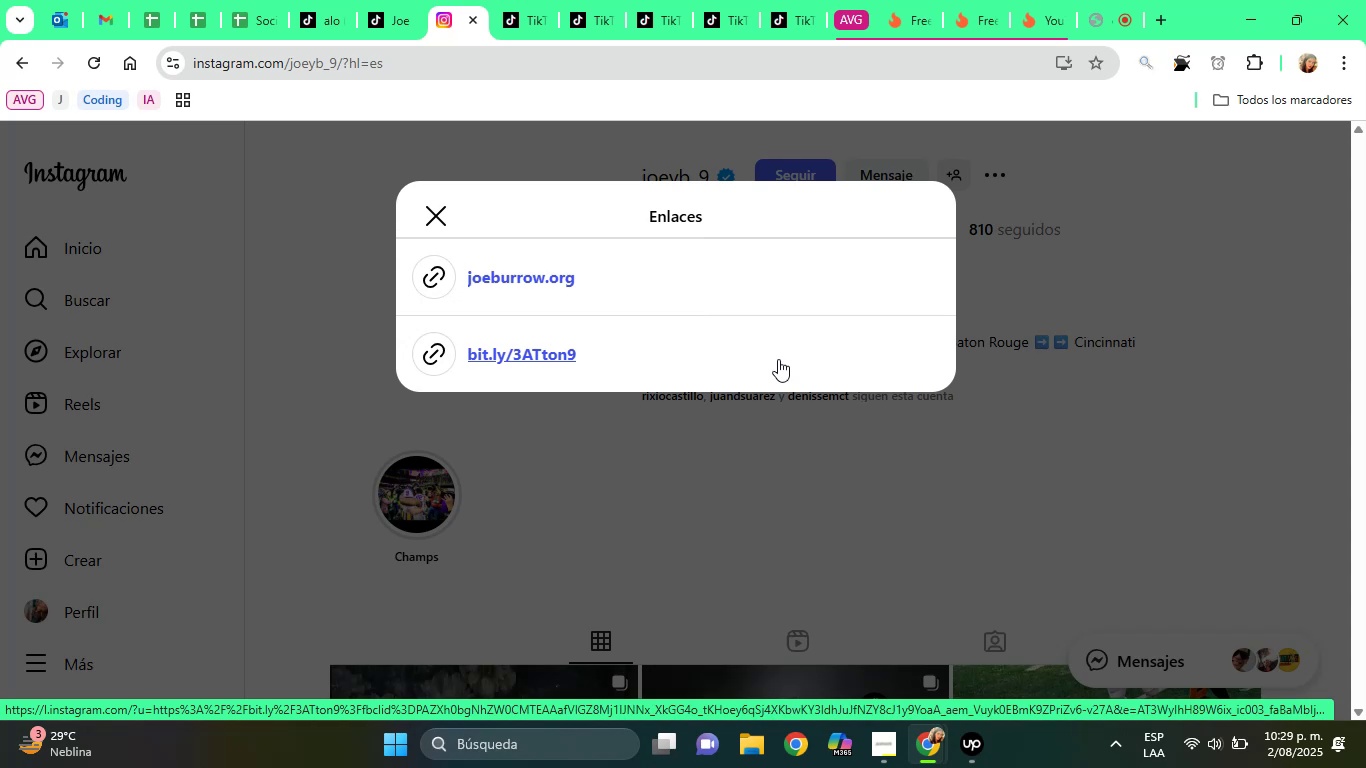 
right_click([483, 357])
 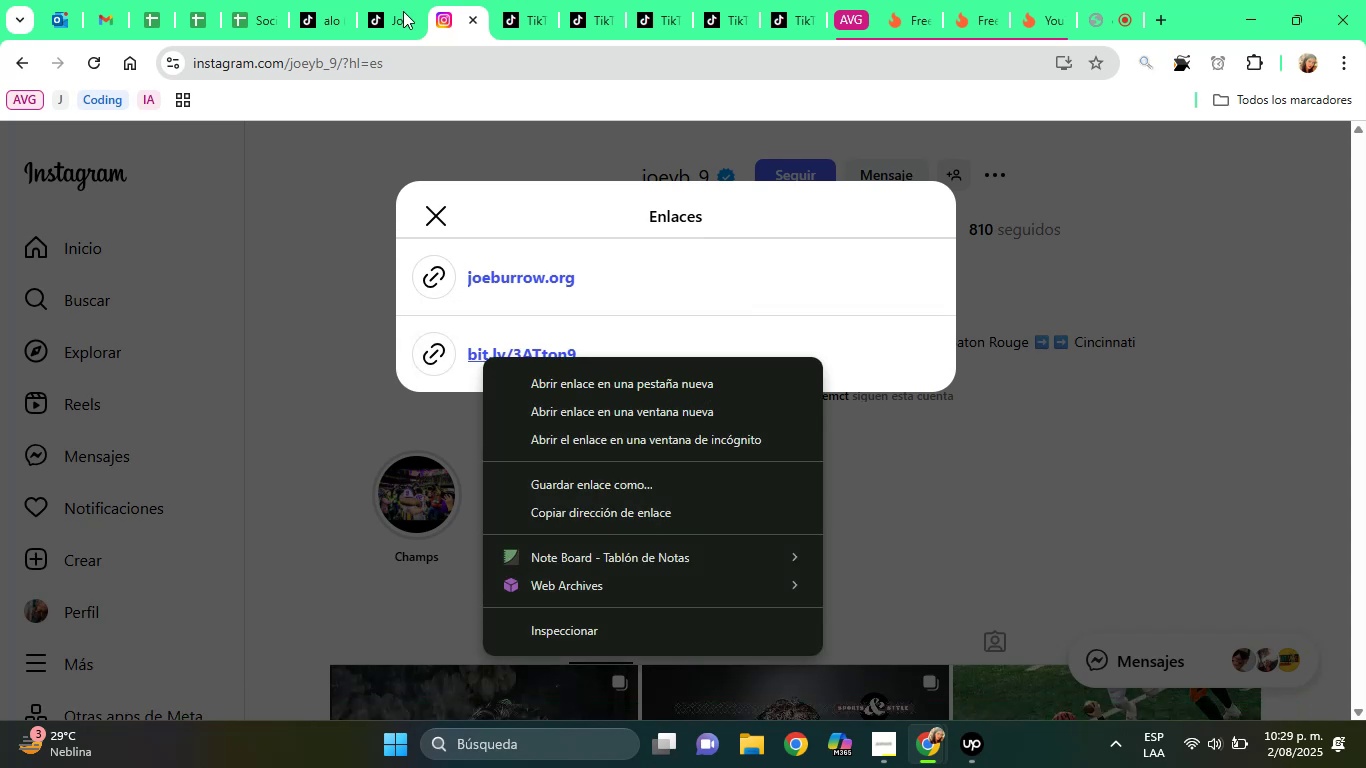 
left_click([403, 11])
 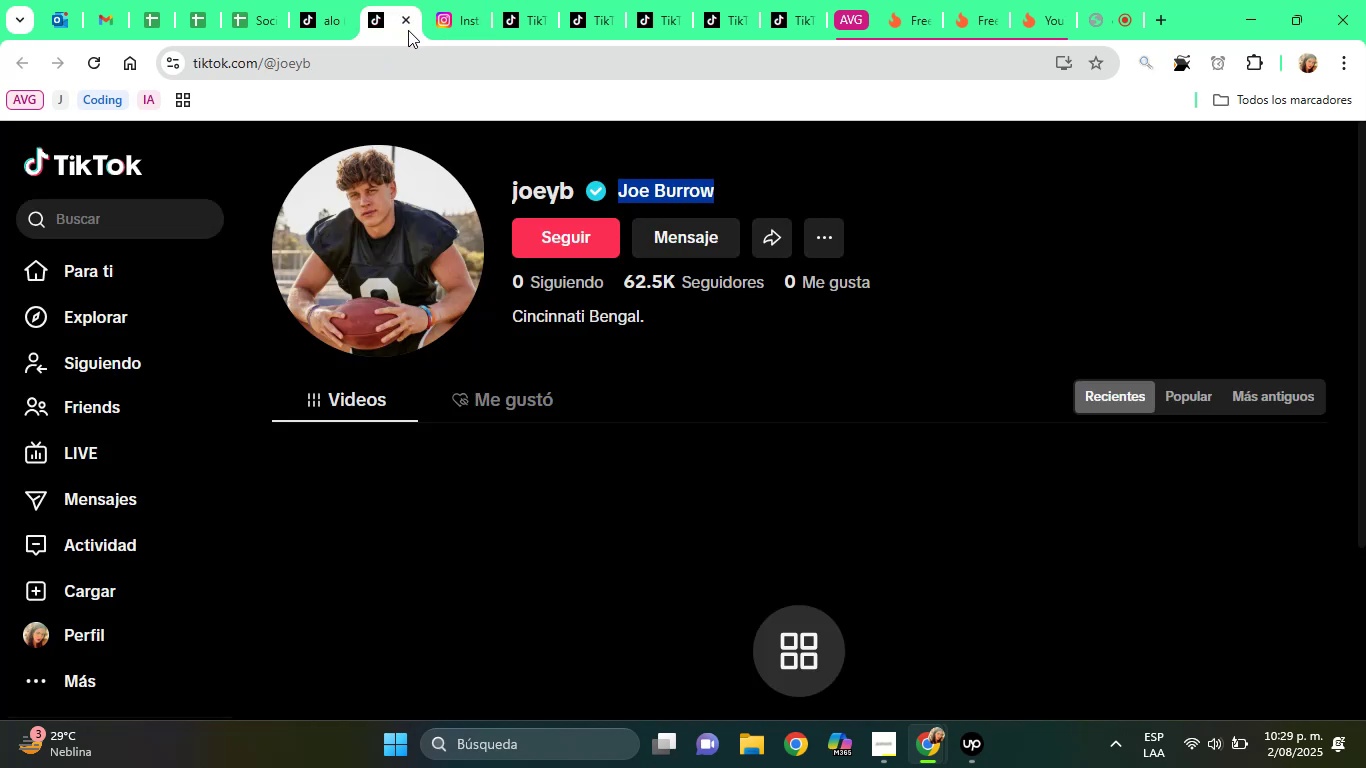 
left_click([408, 30])
 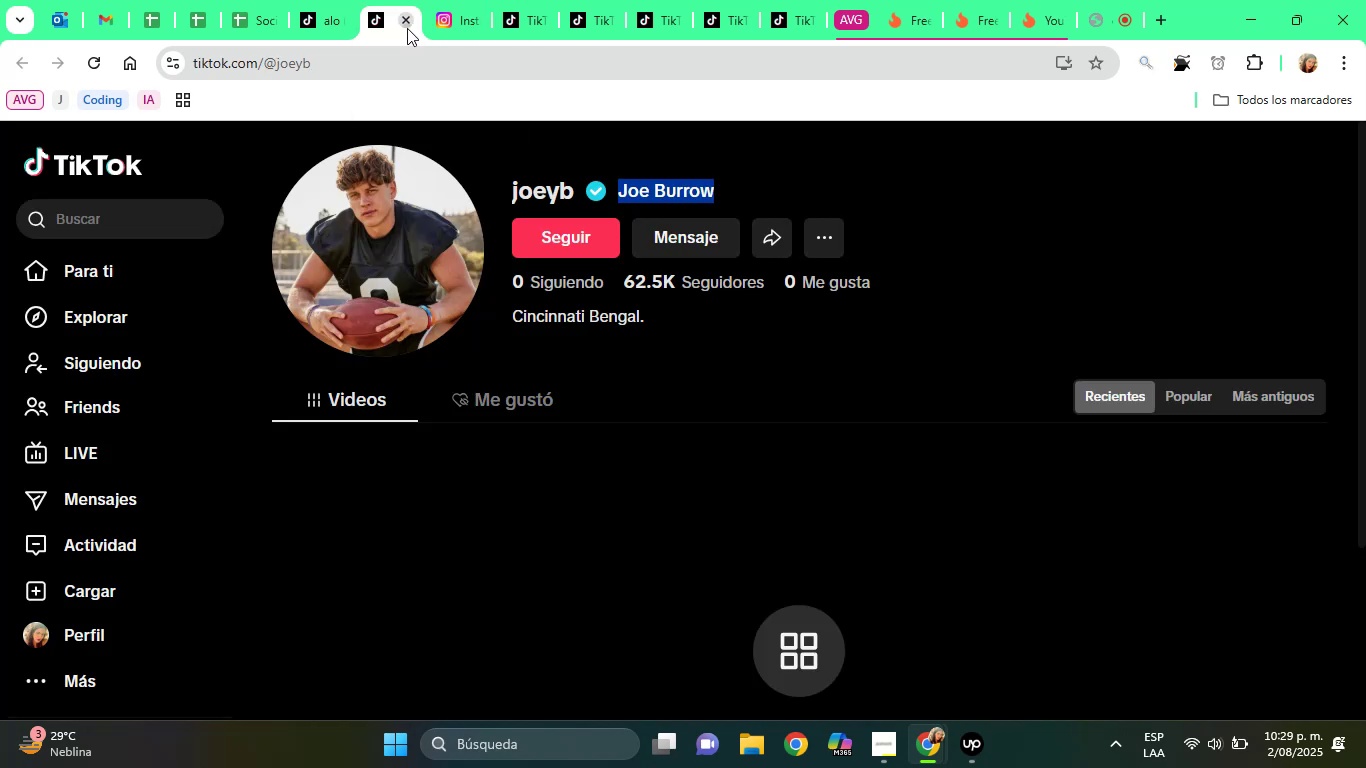 
left_click([407, 28])
 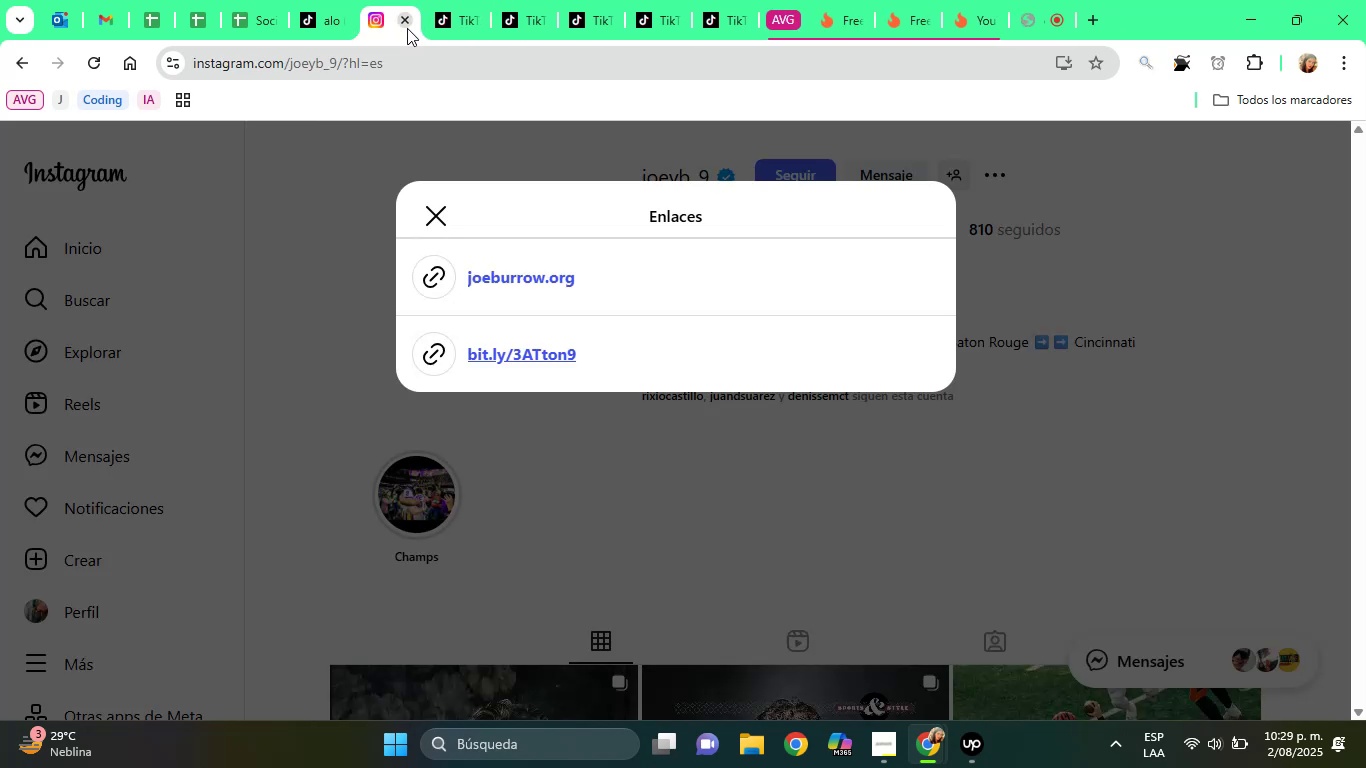 
left_click([407, 28])
 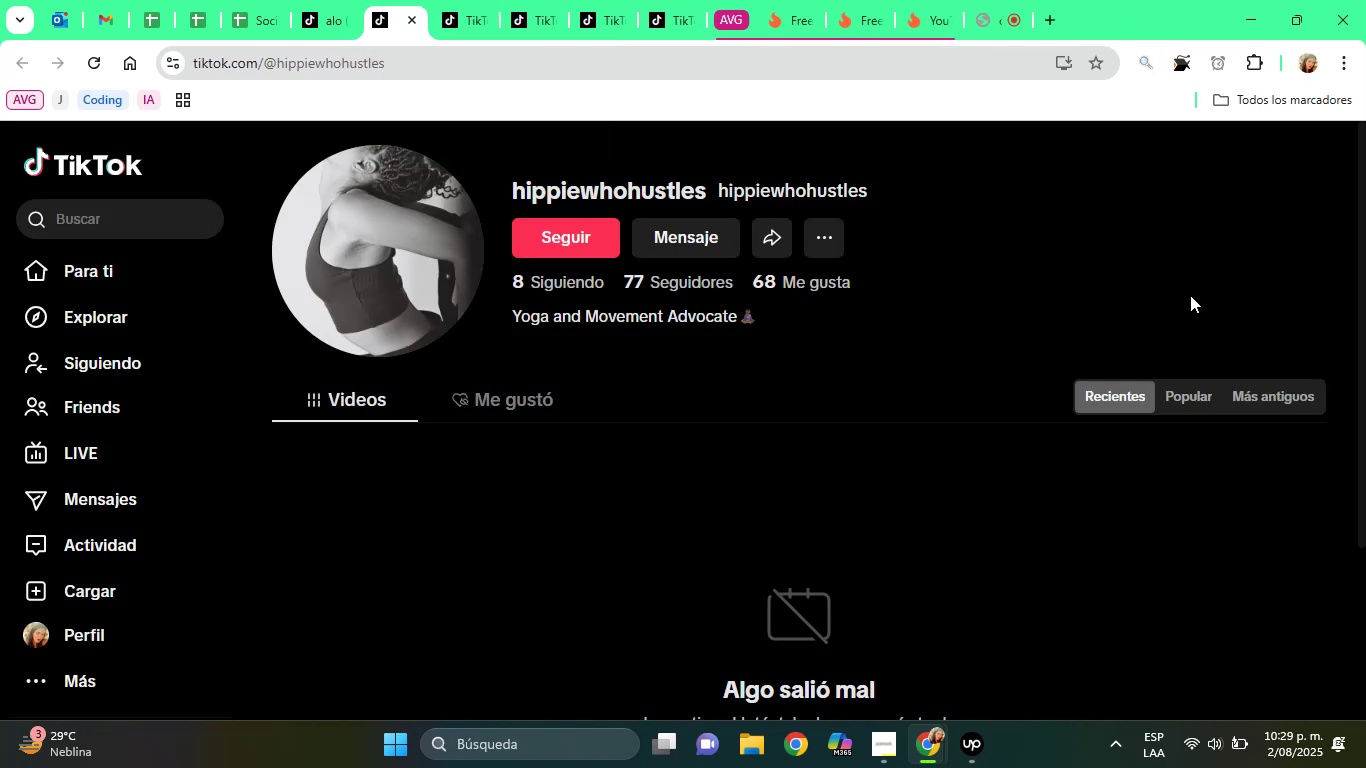 
left_click_drag(start_coordinate=[1365, 309], to_coordinate=[1287, 160])
 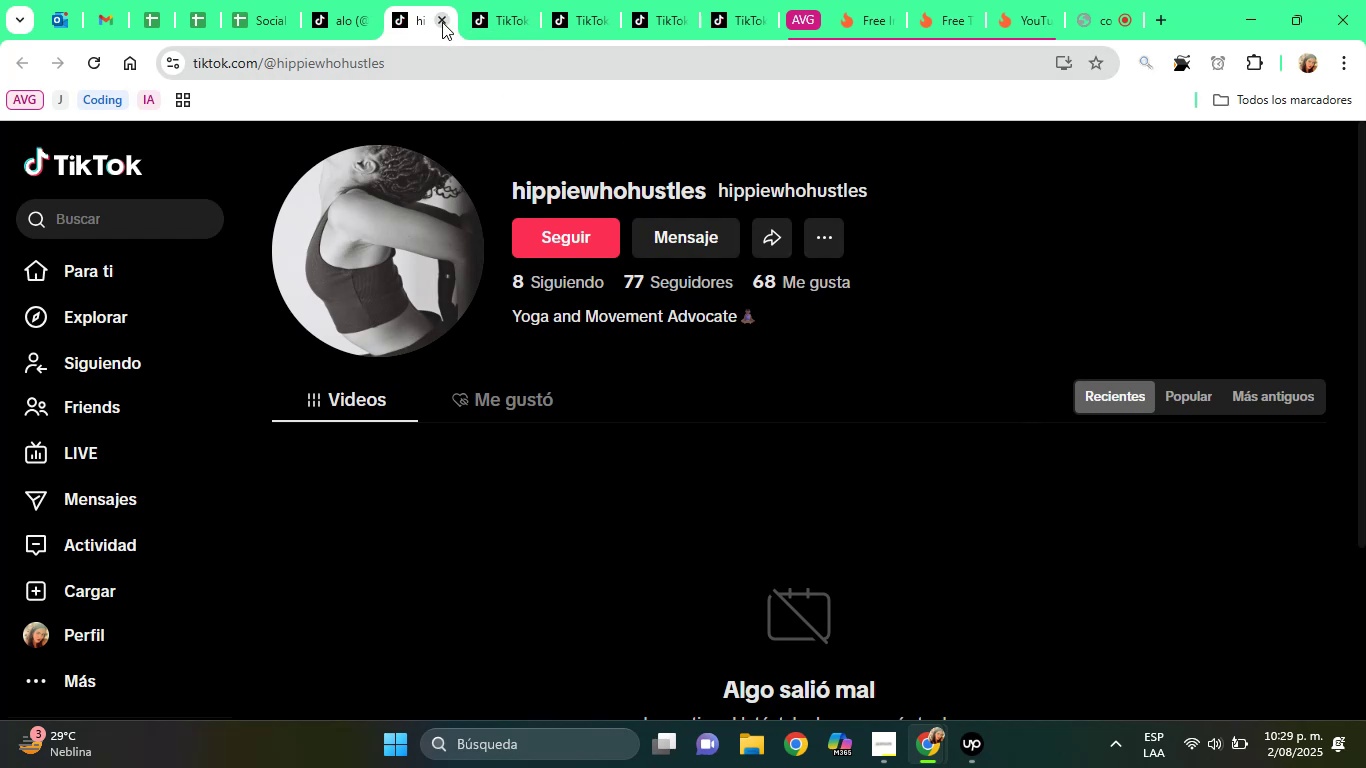 
left_click([442, 21])
 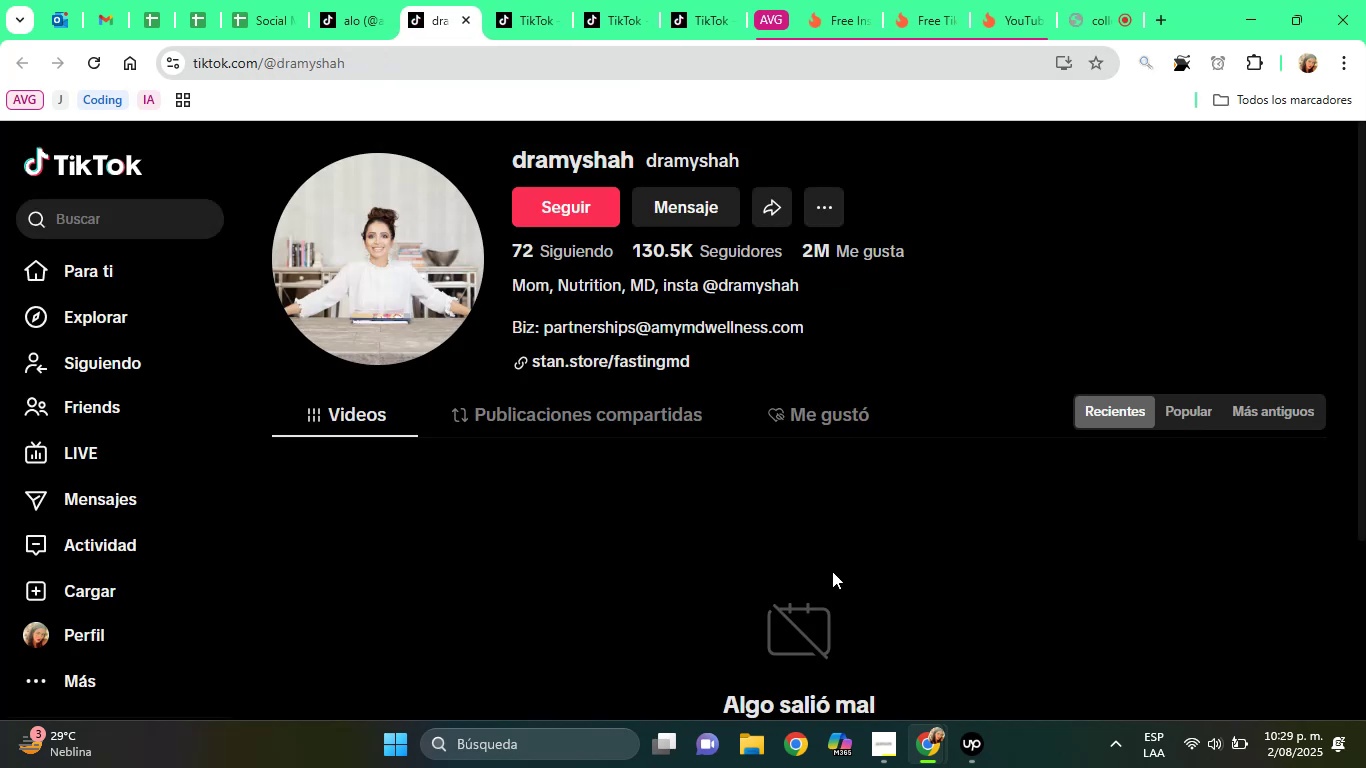 
left_click_drag(start_coordinate=[1365, 384], to_coordinate=[1335, 556])
 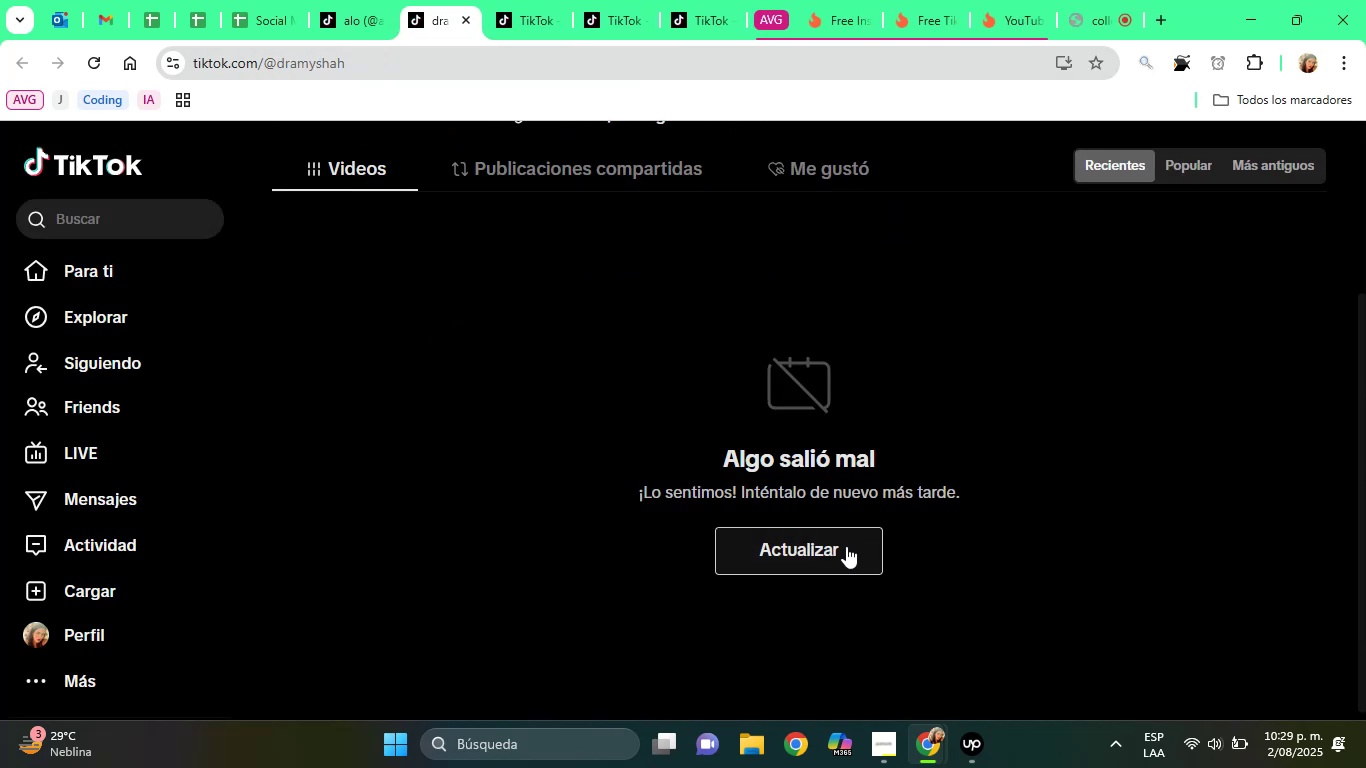 
left_click([846, 546])
 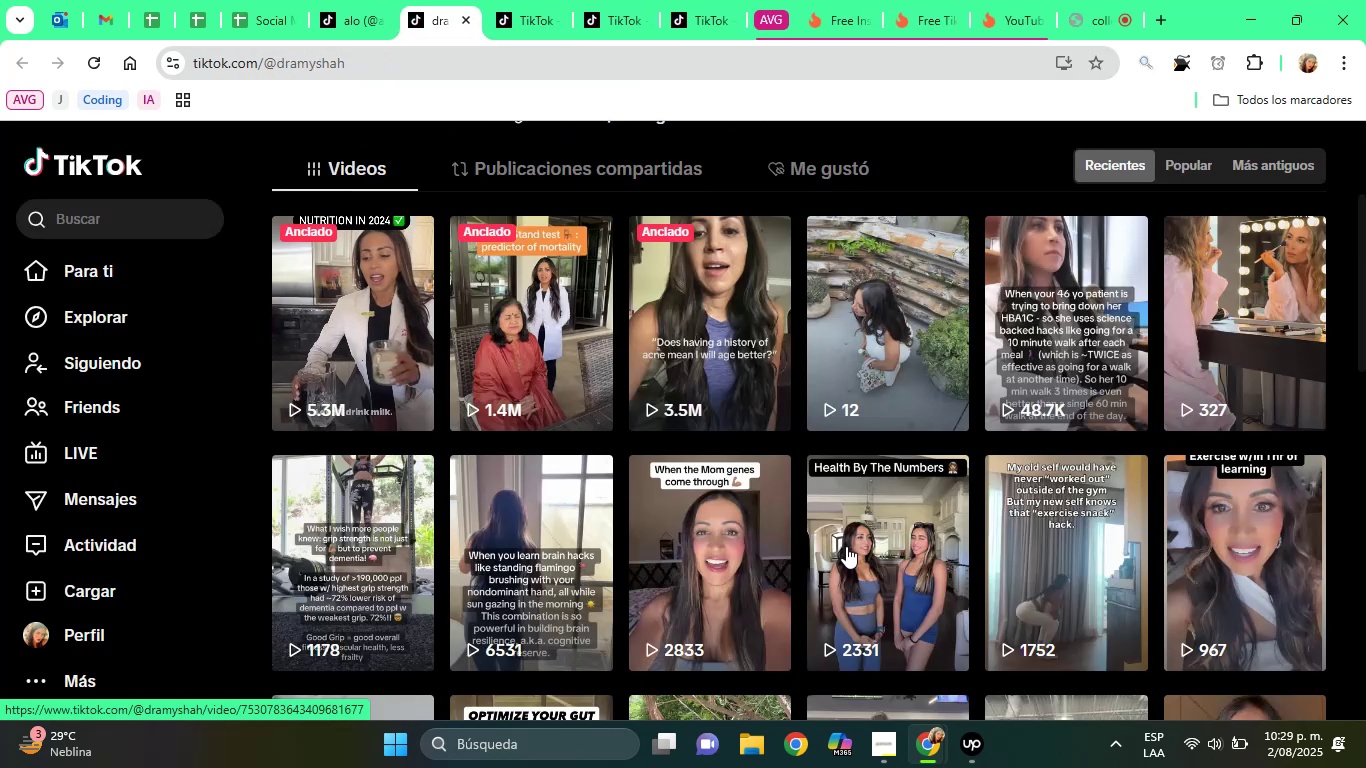 
wait(8.04)
 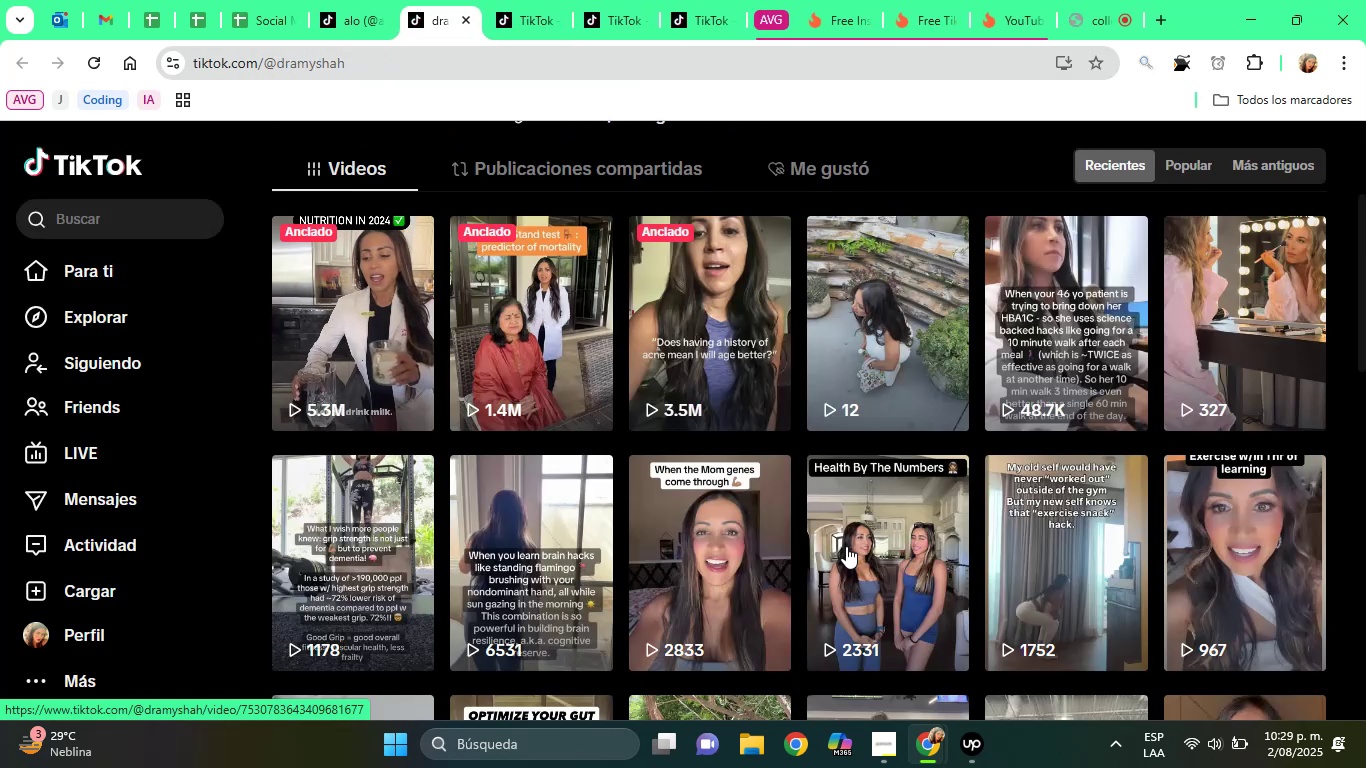 
left_click_drag(start_coordinate=[1365, 326], to_coordinate=[1365, 204])
 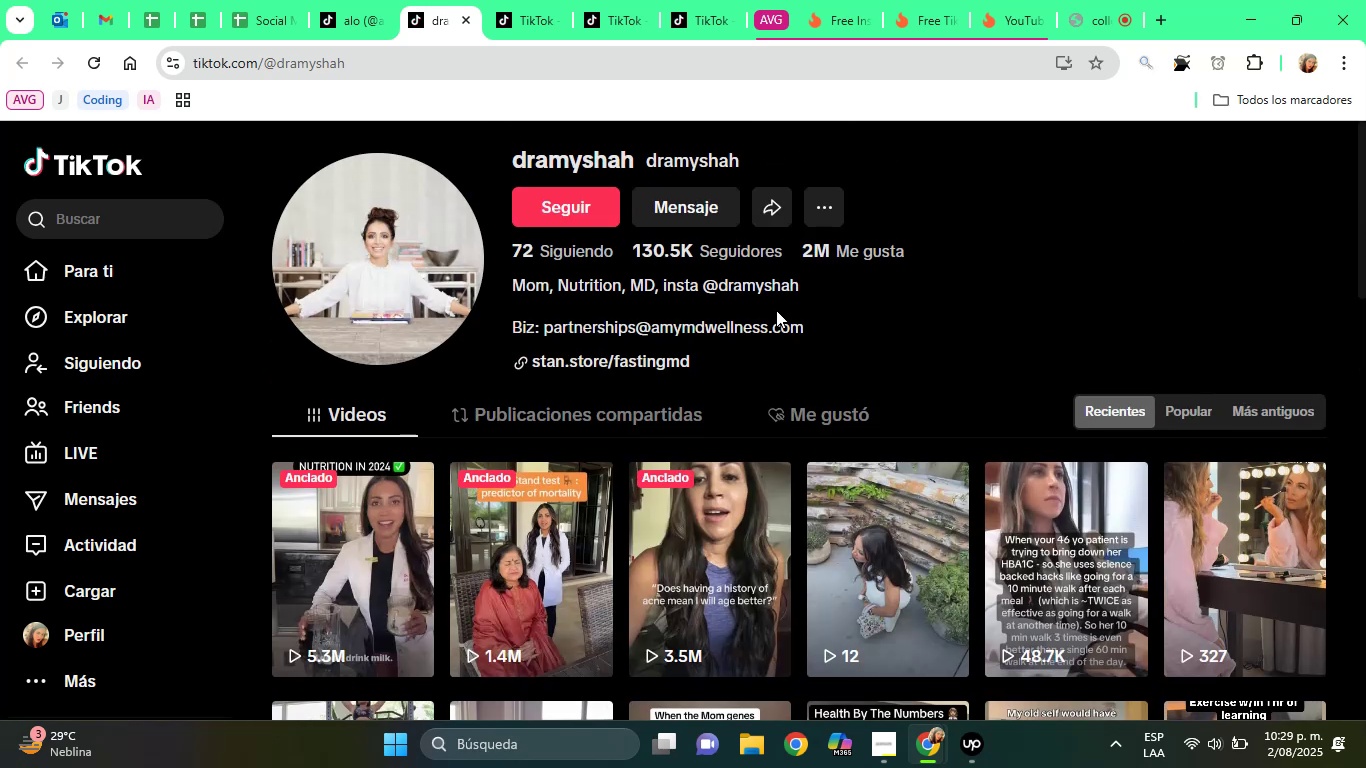 
double_click([746, 285])
 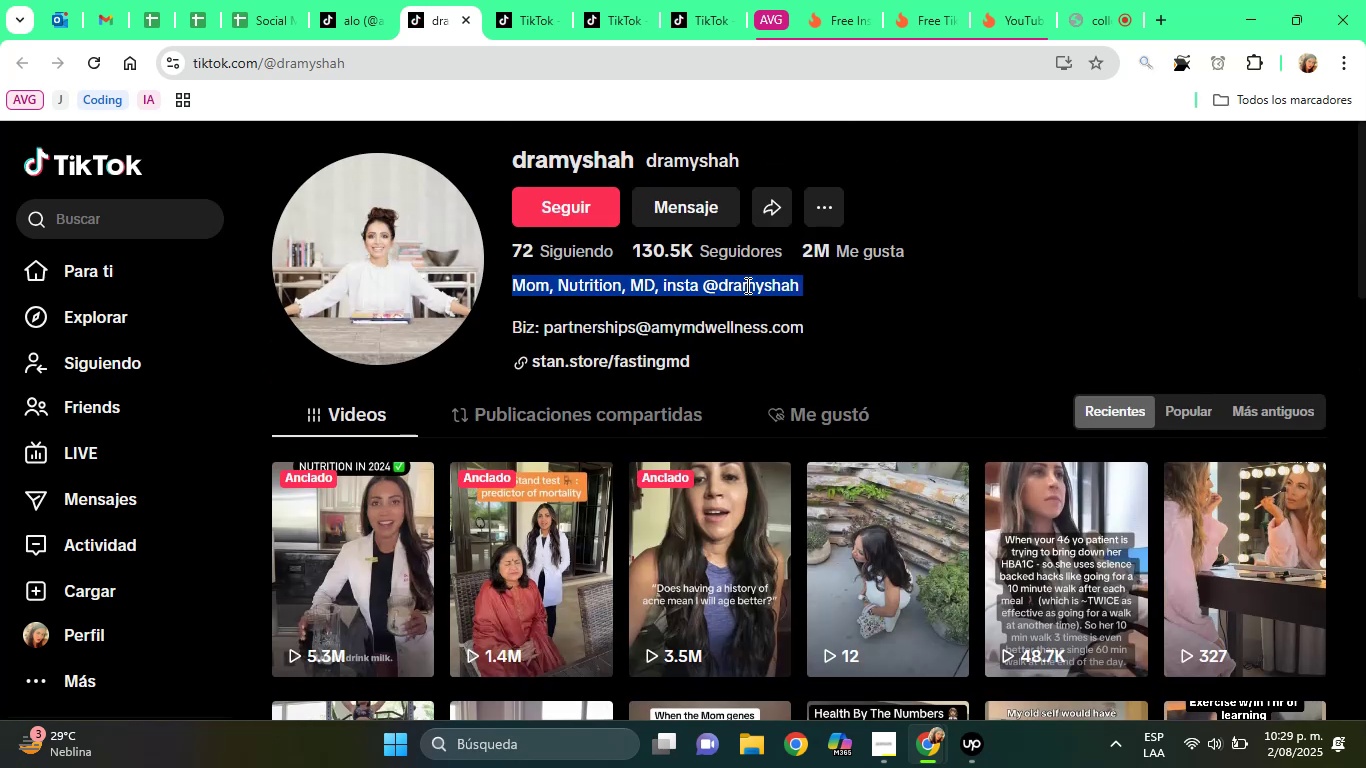 
triple_click([746, 285])
 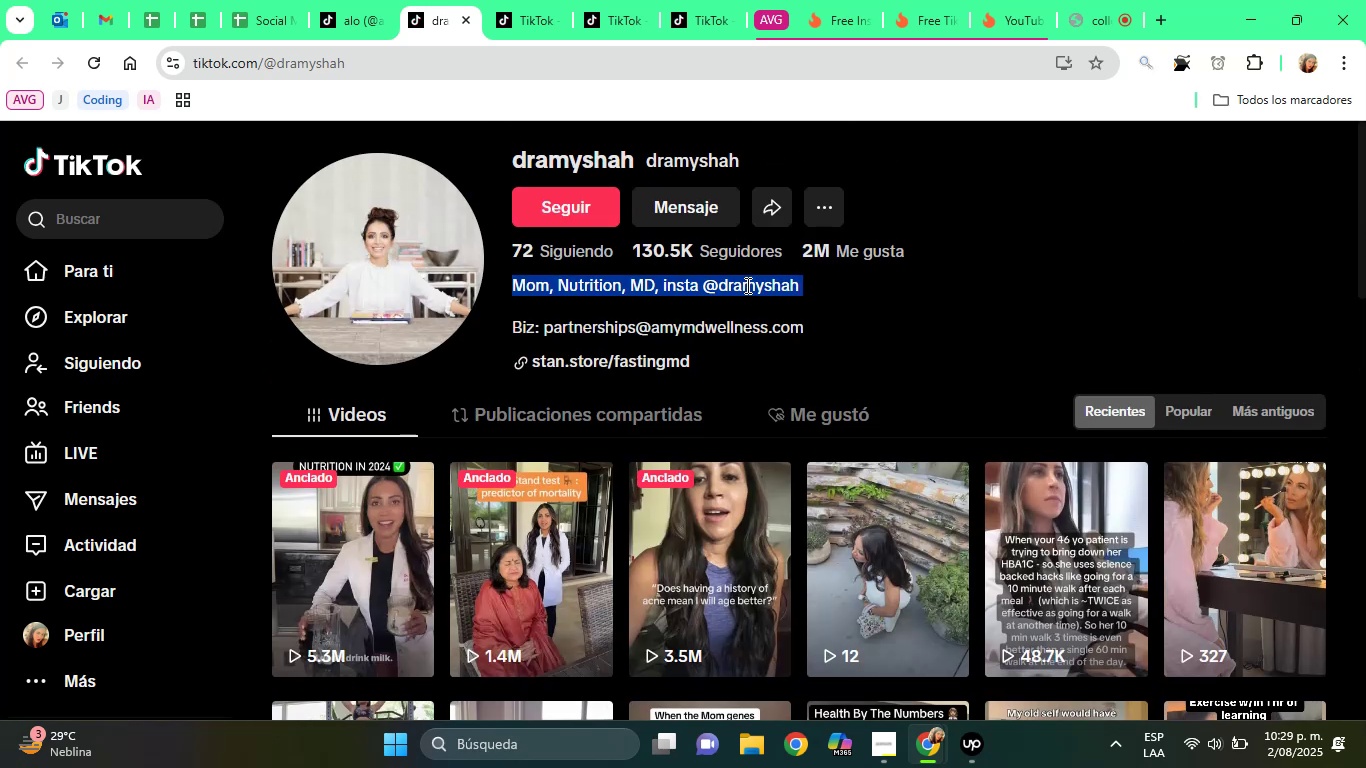 
left_click([746, 285])
 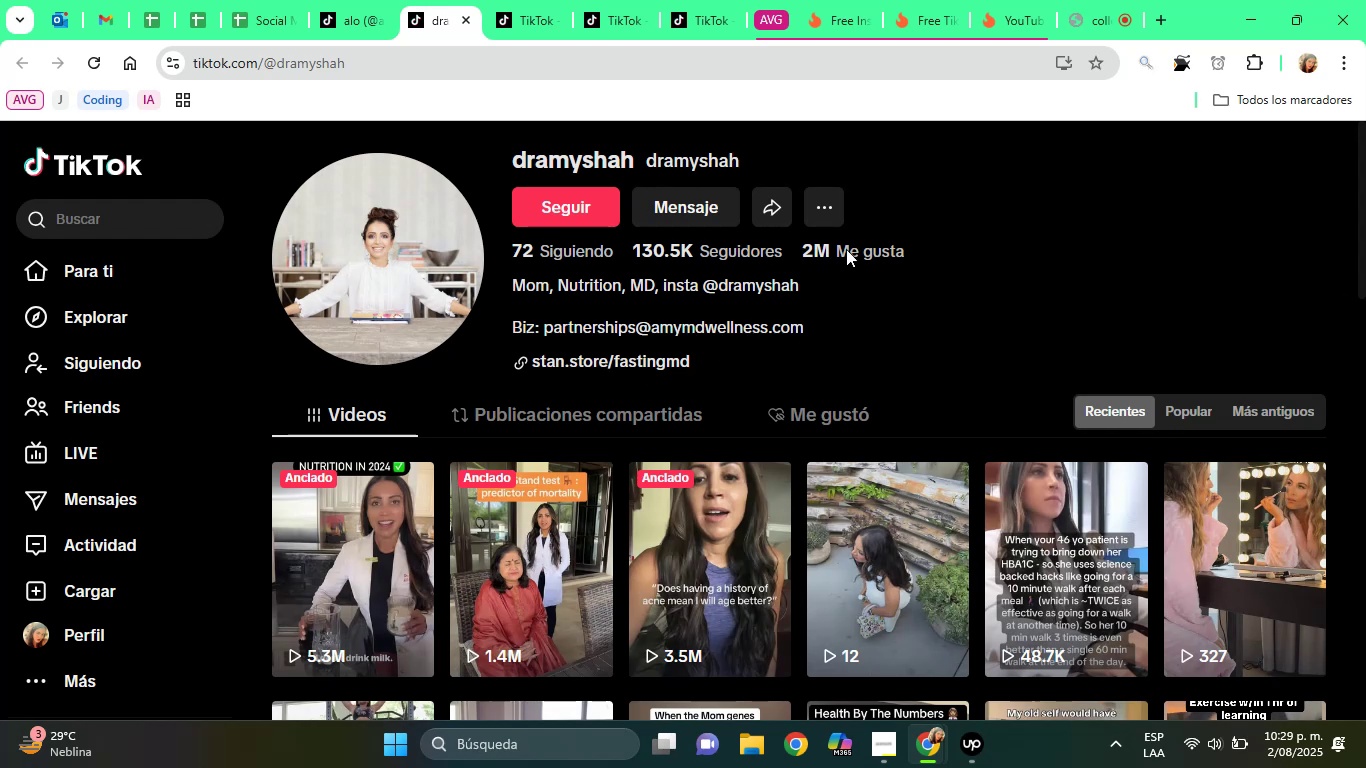 
left_click_drag(start_coordinate=[810, 277], to_coordinate=[714, 294])
 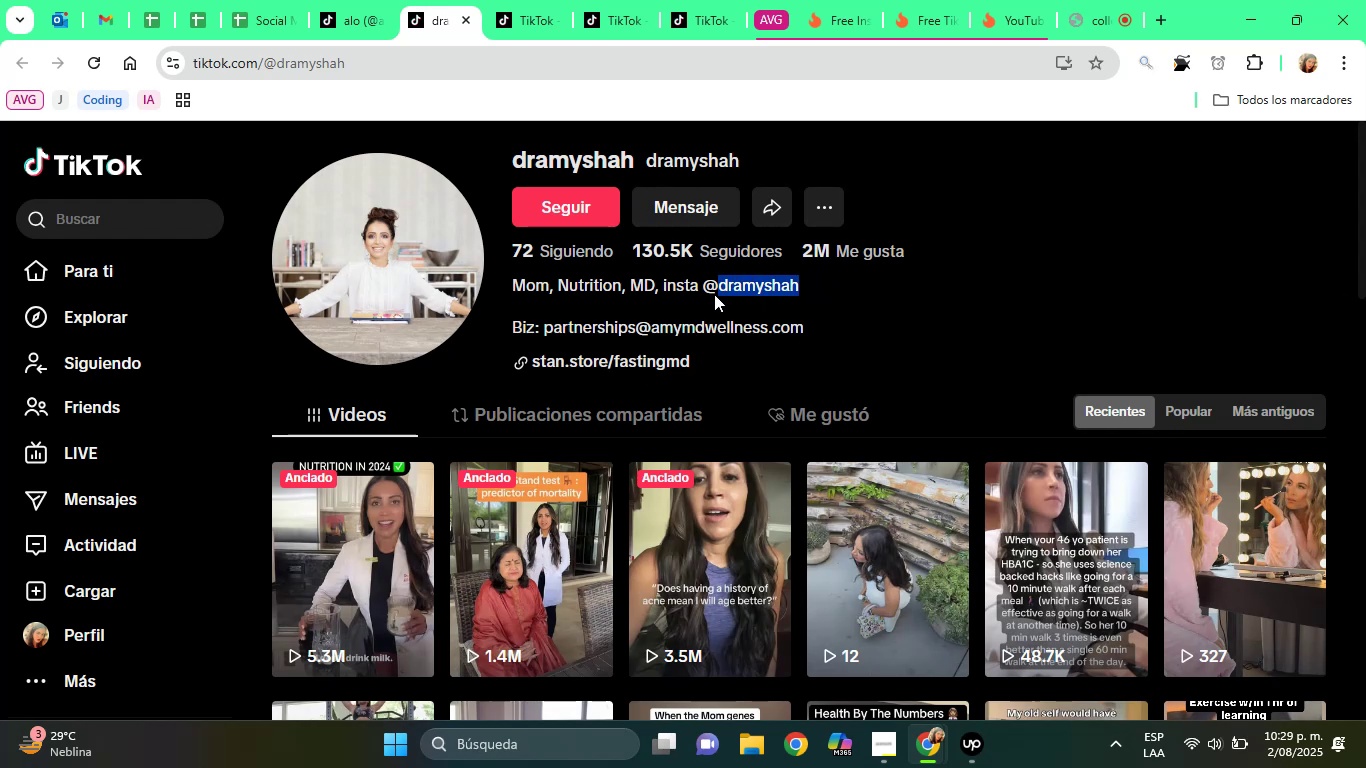 
right_click([714, 294])
 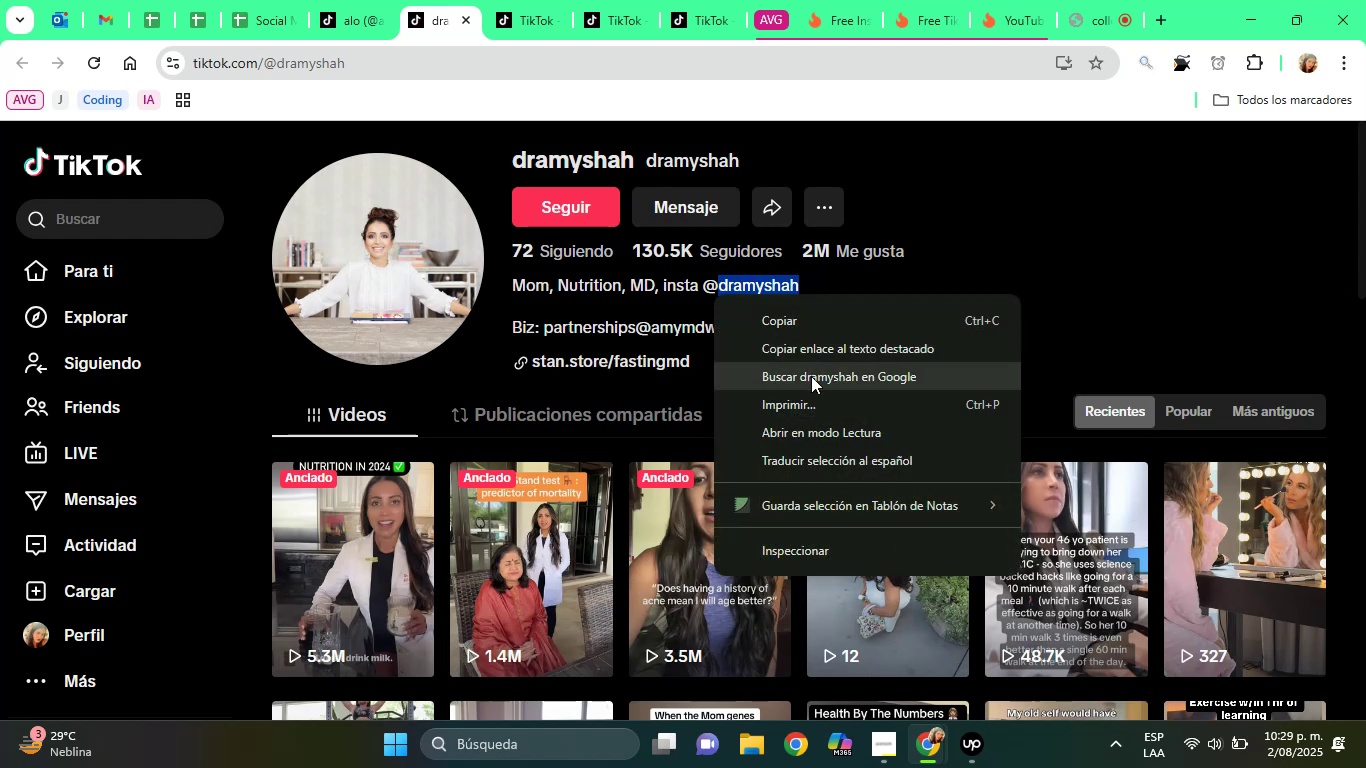 
left_click([811, 376])
 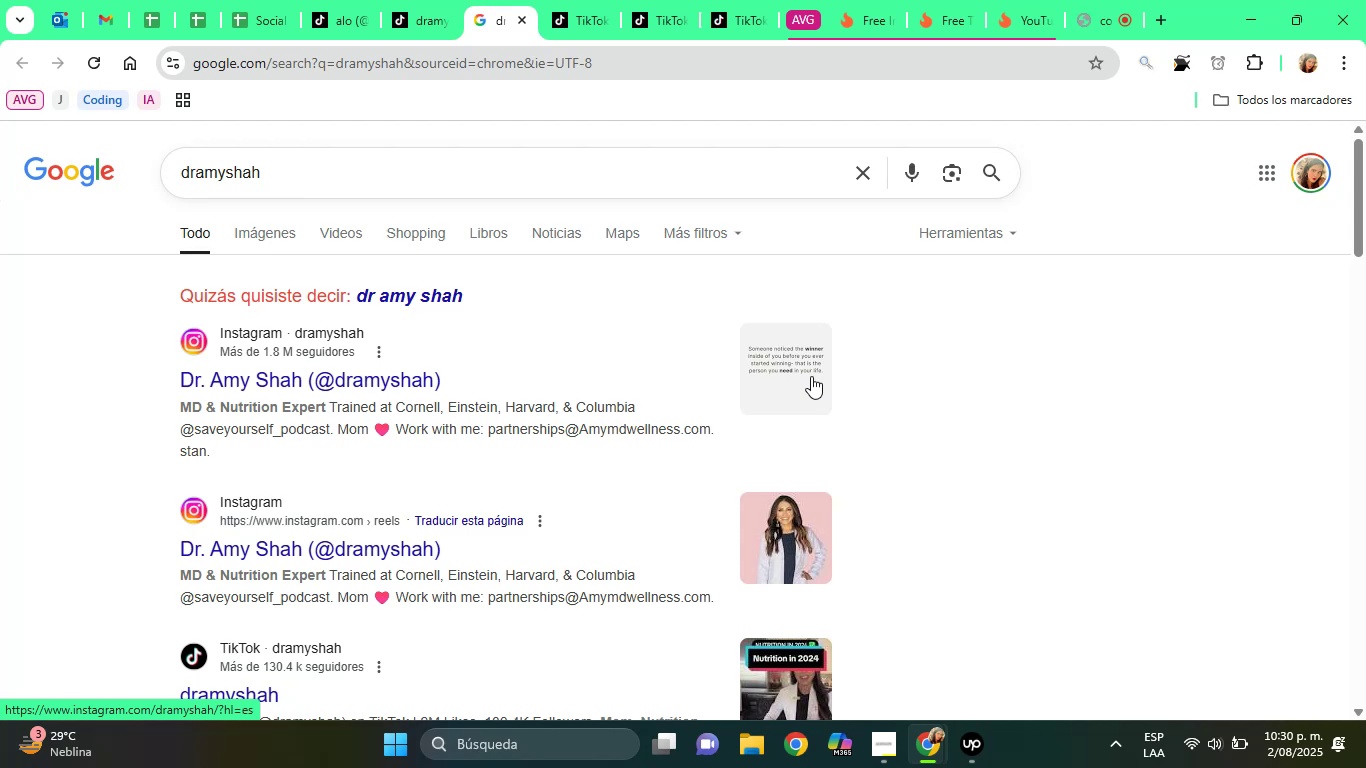 
wait(50.28)
 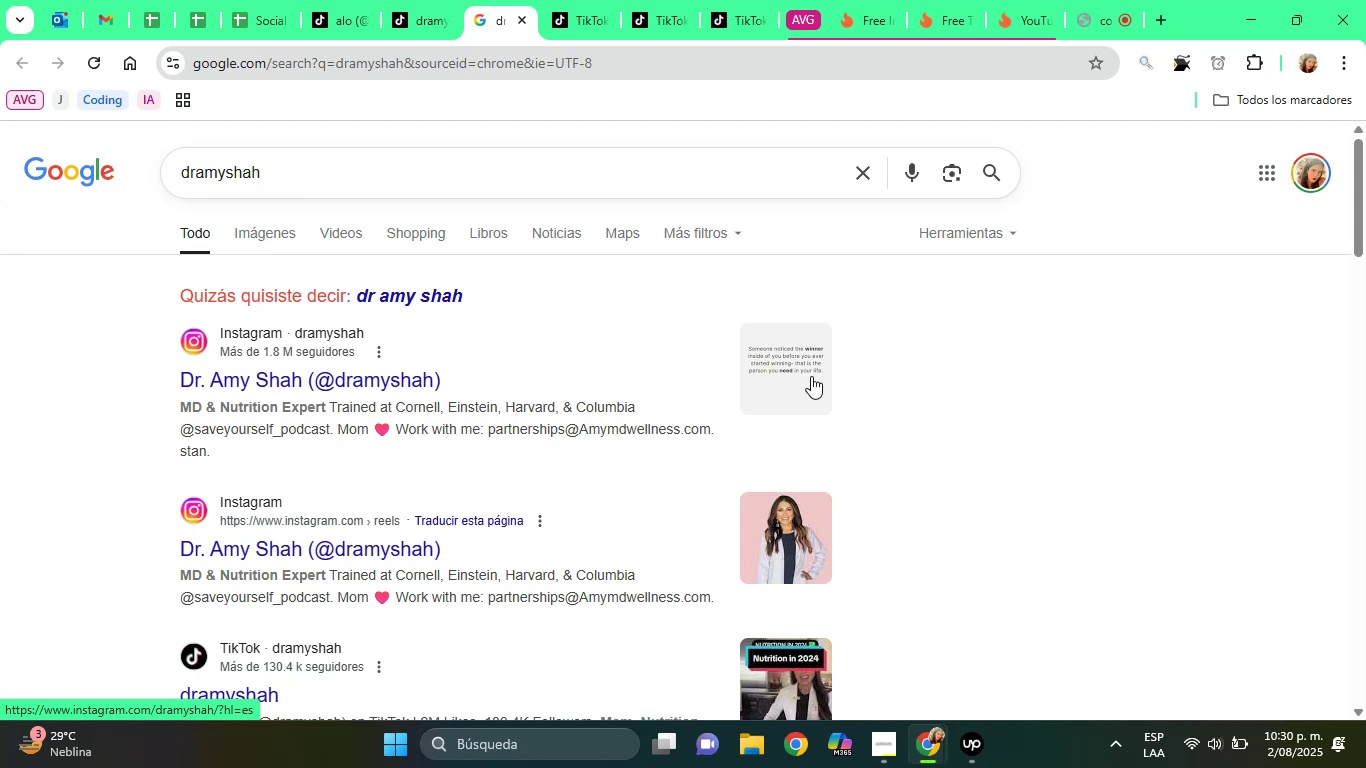 
left_click([326, 372])
 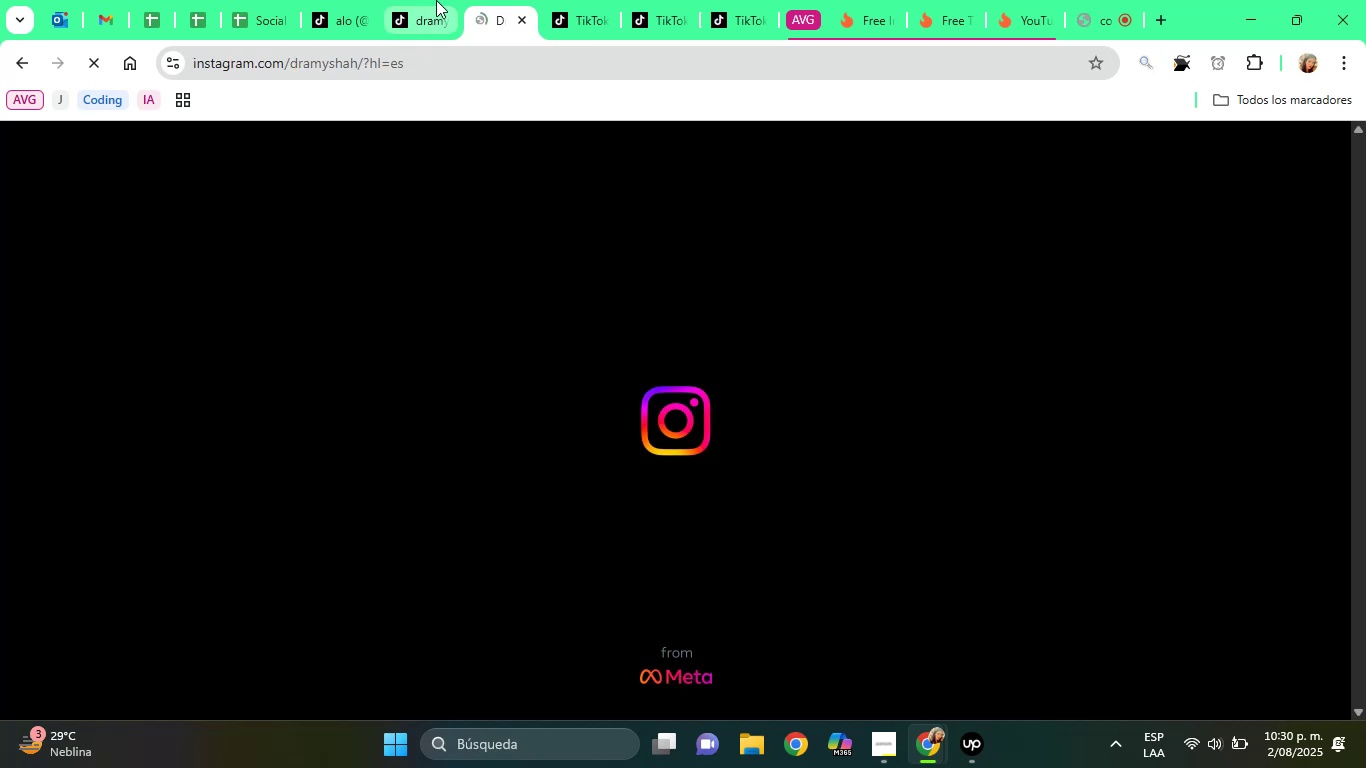 
left_click([436, 0])
 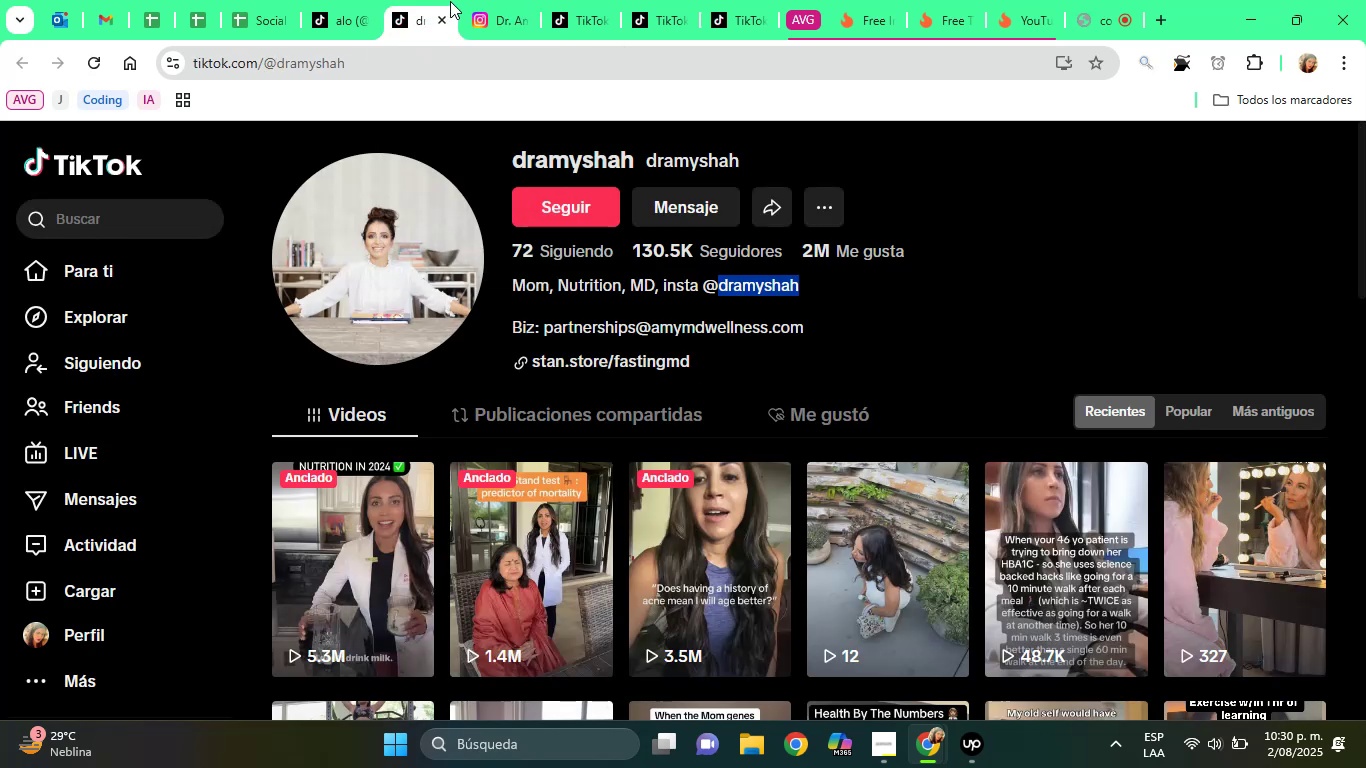 
left_click([469, 0])
 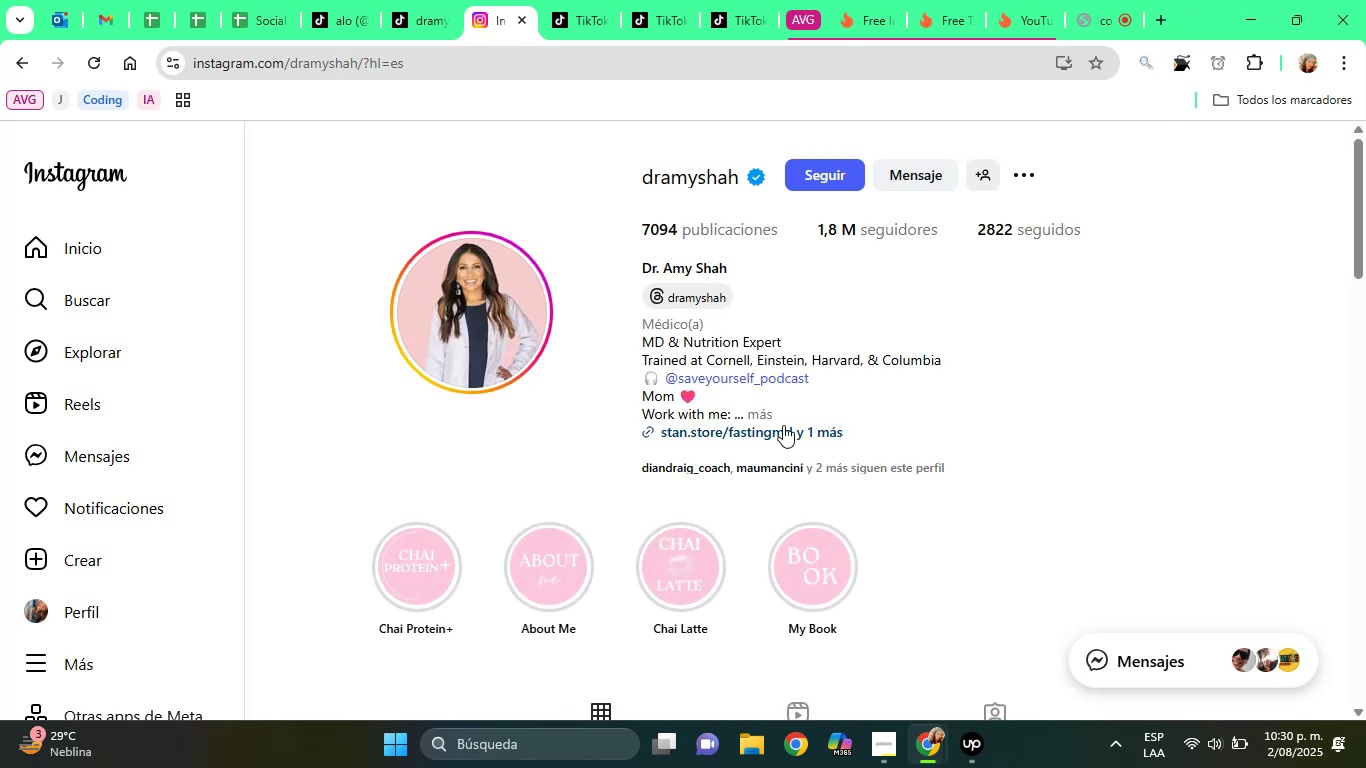 
wait(7.3)
 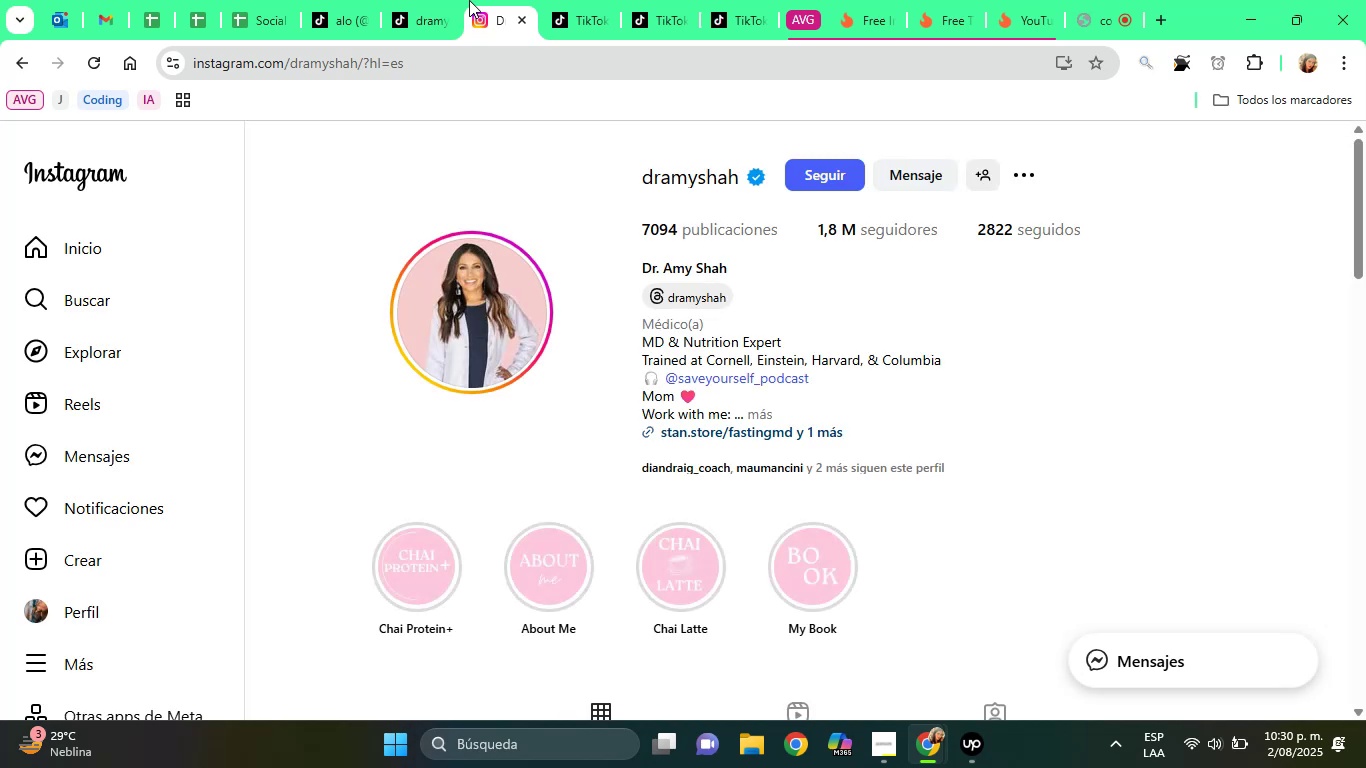 
left_click([752, 411])
 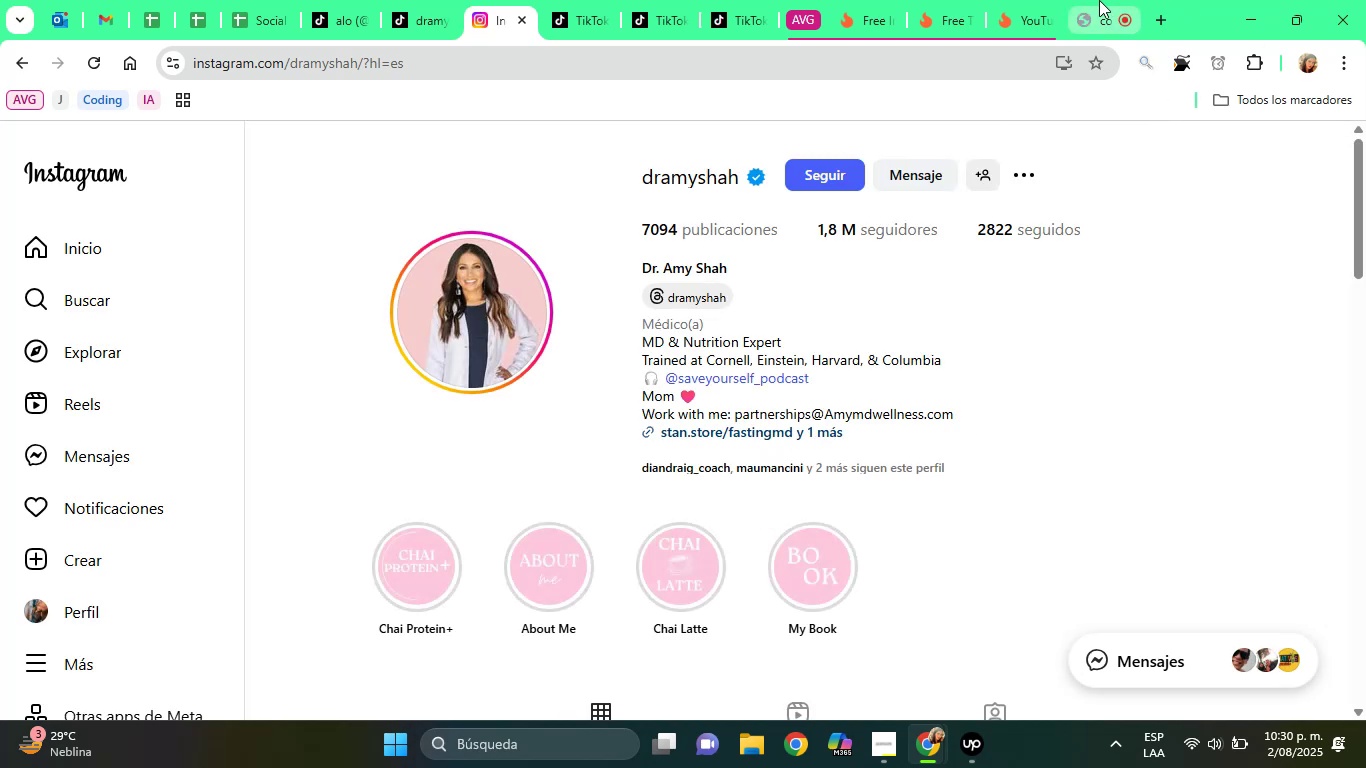 
left_click([1094, 0])
 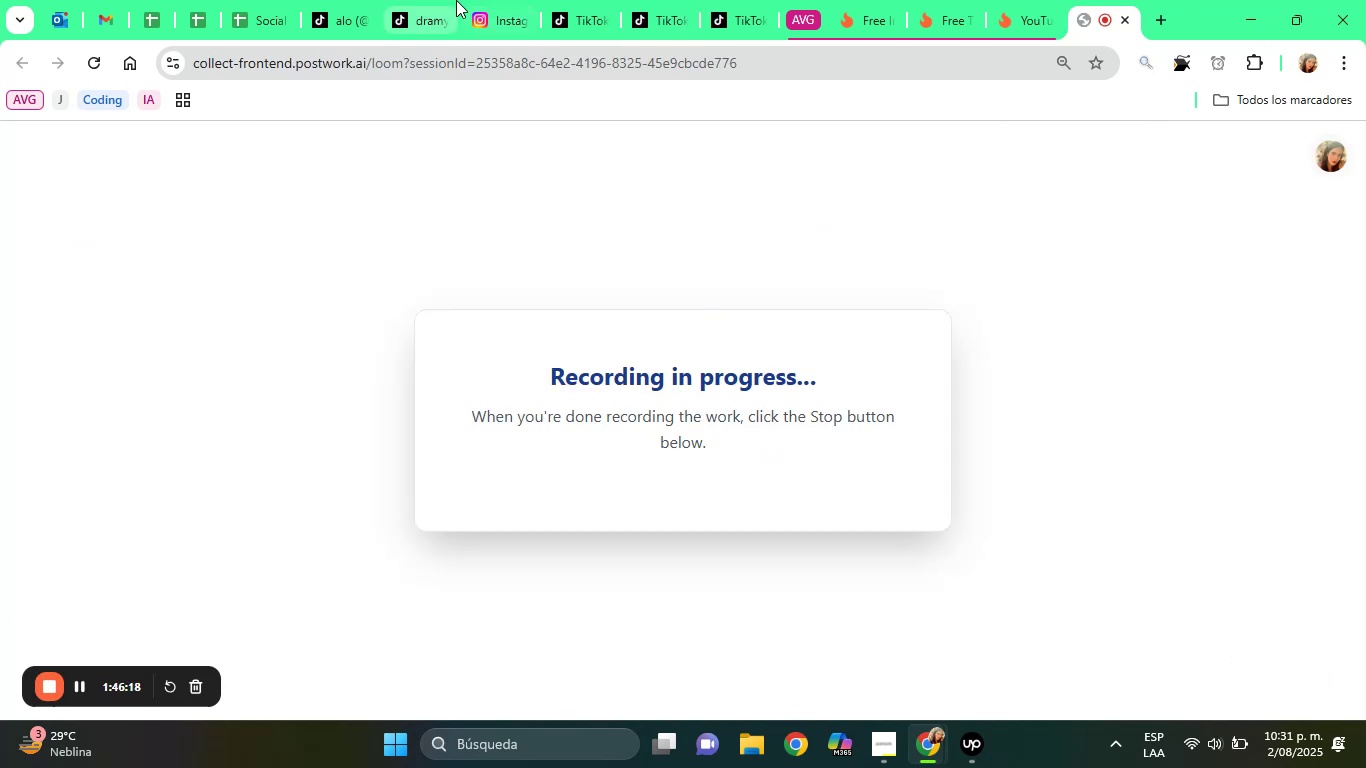 
left_click([456, 0])
 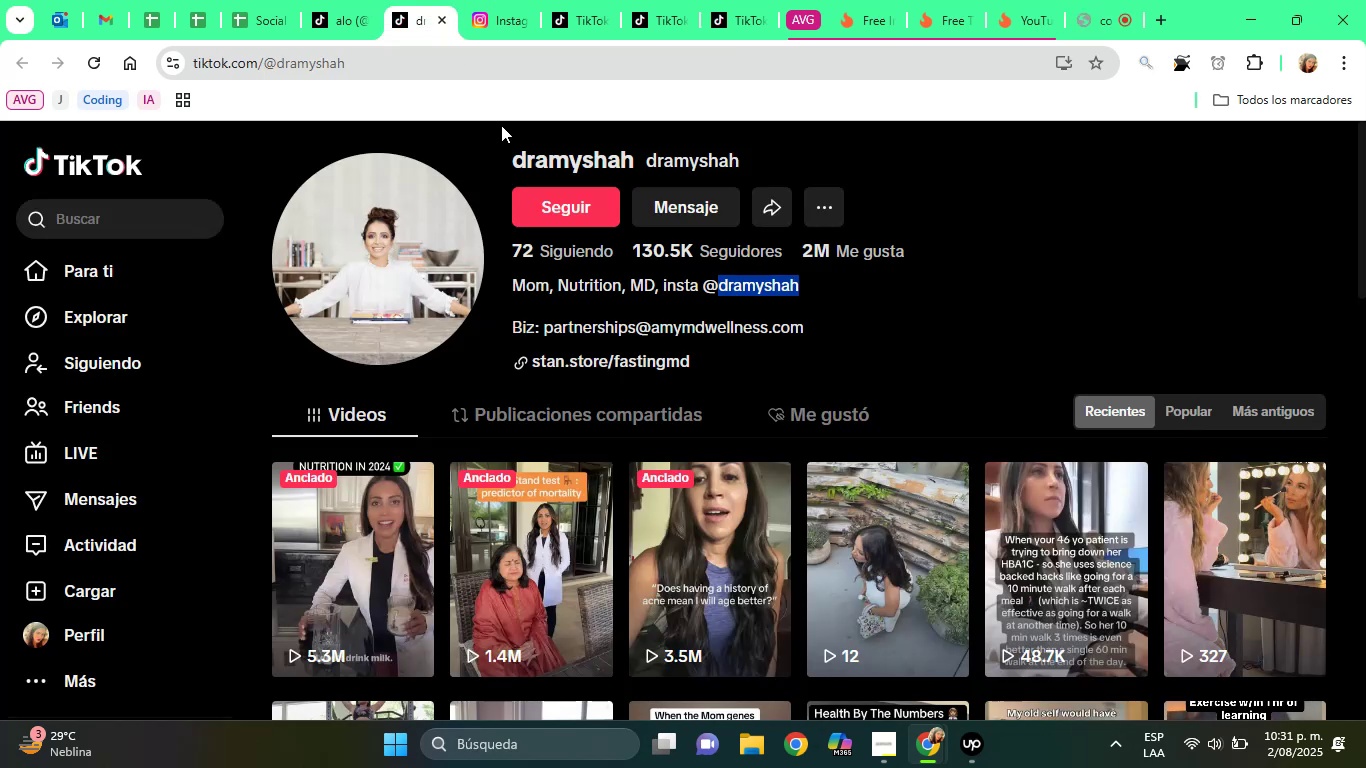 
mouse_move([451, 12])
 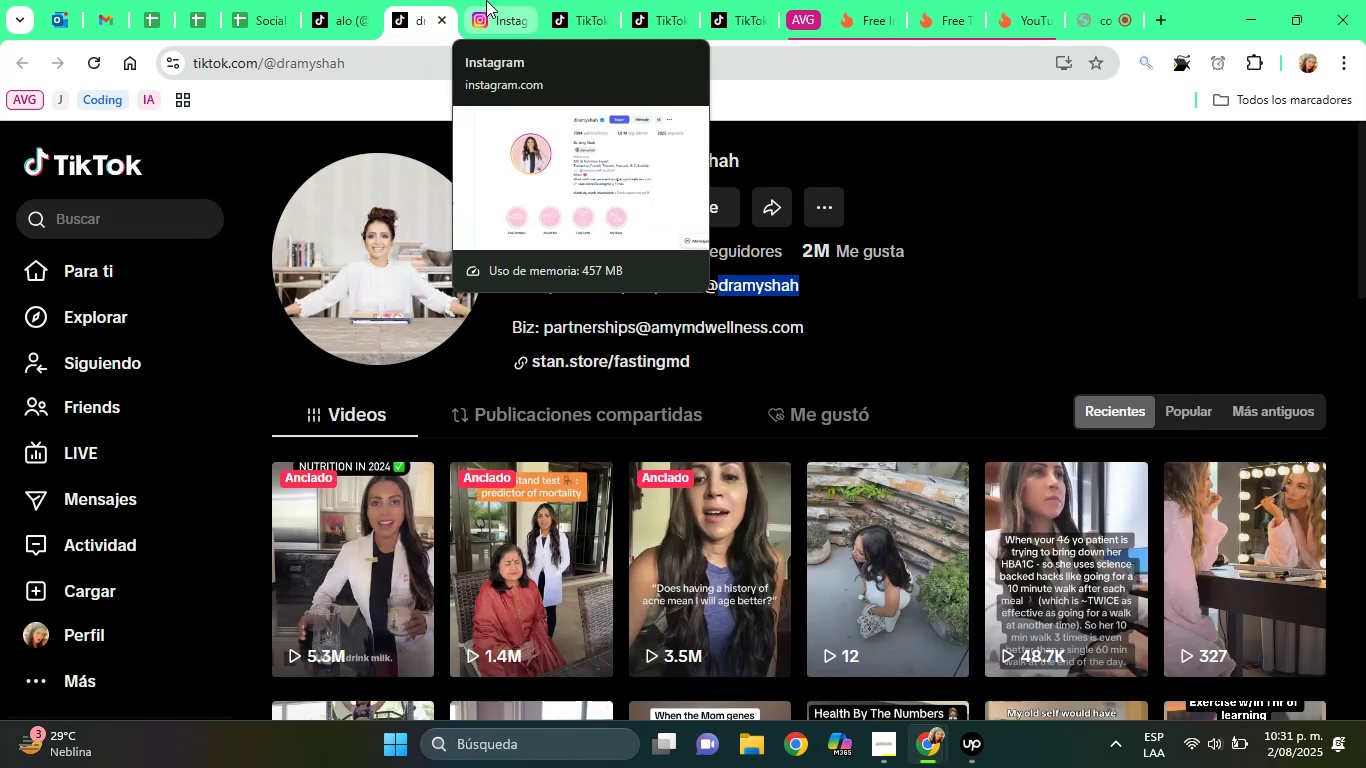 
left_click([486, 0])
 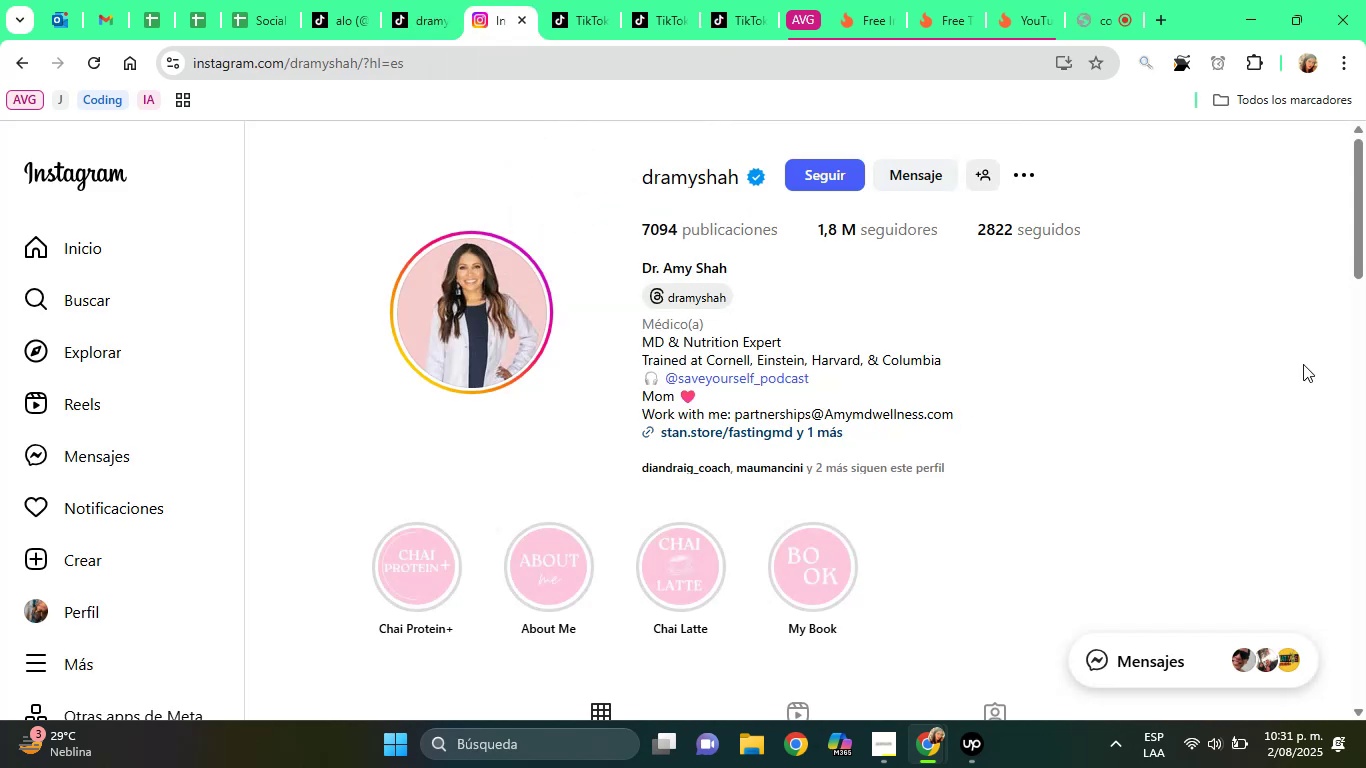 
left_click_drag(start_coordinate=[1365, 237], to_coordinate=[1365, 276])
 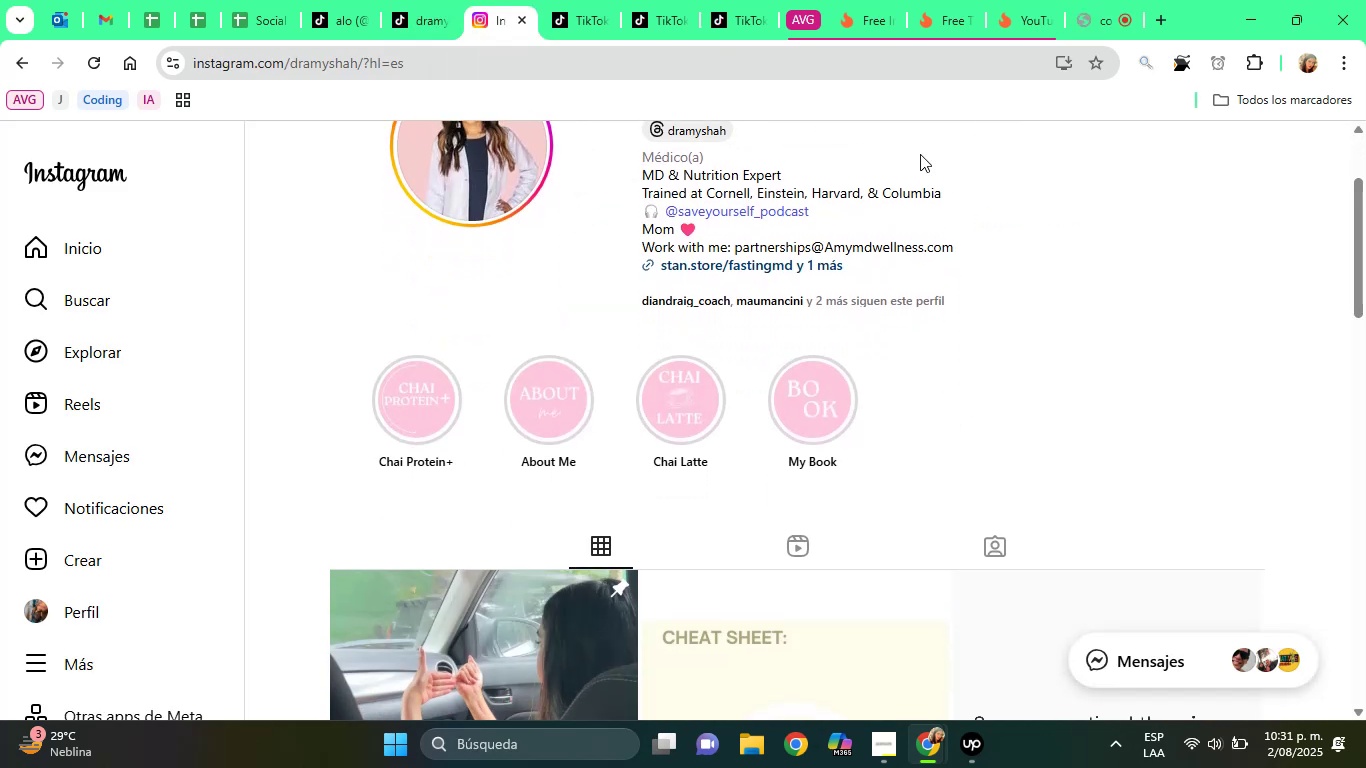 
mouse_move([693, -6])
 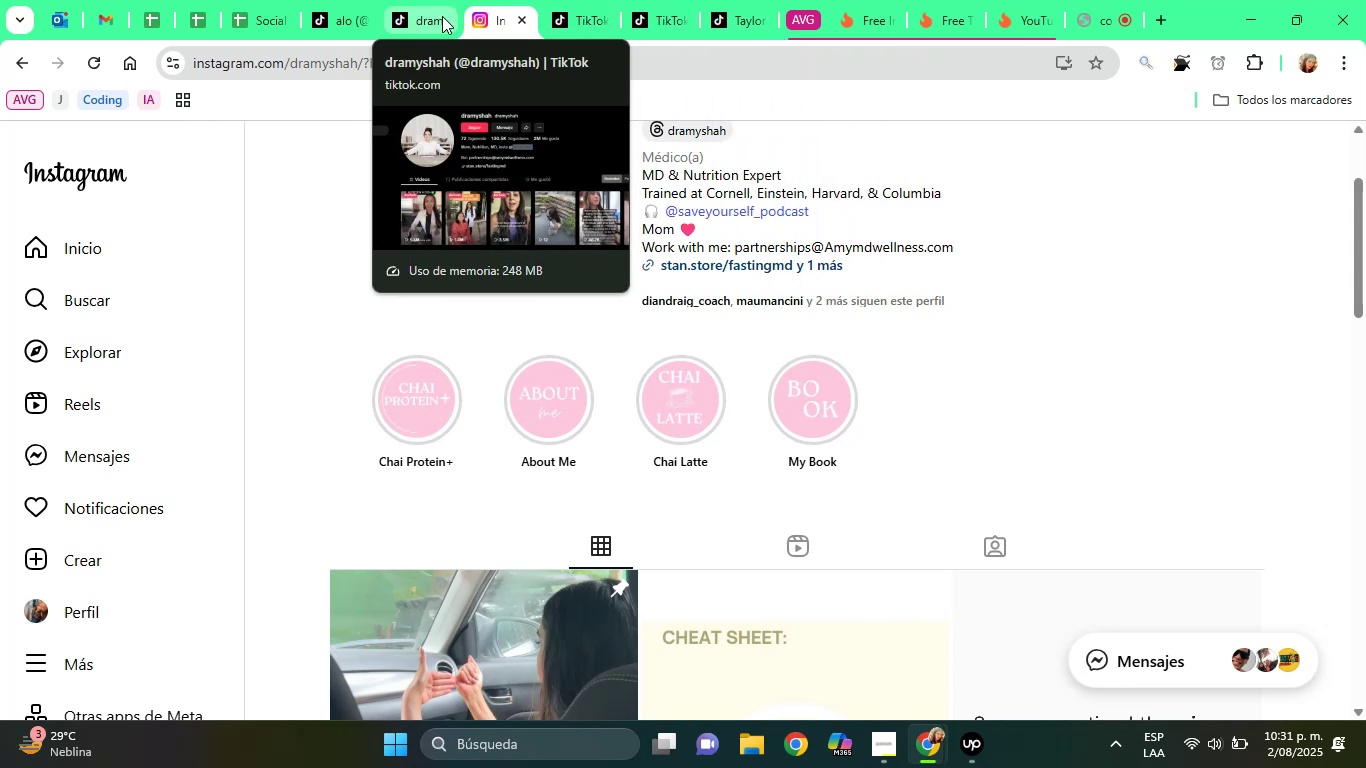 
left_click([440, 15])
 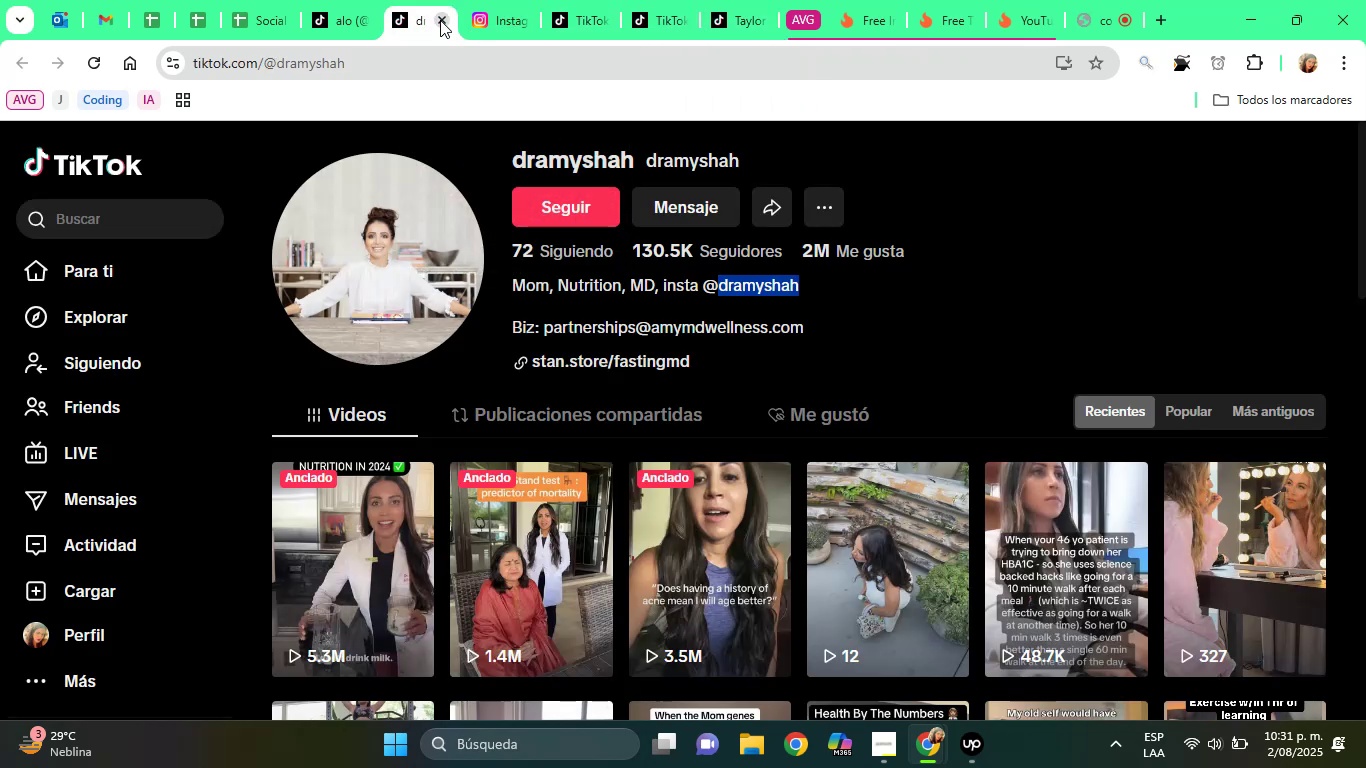 
left_click([440, 20])
 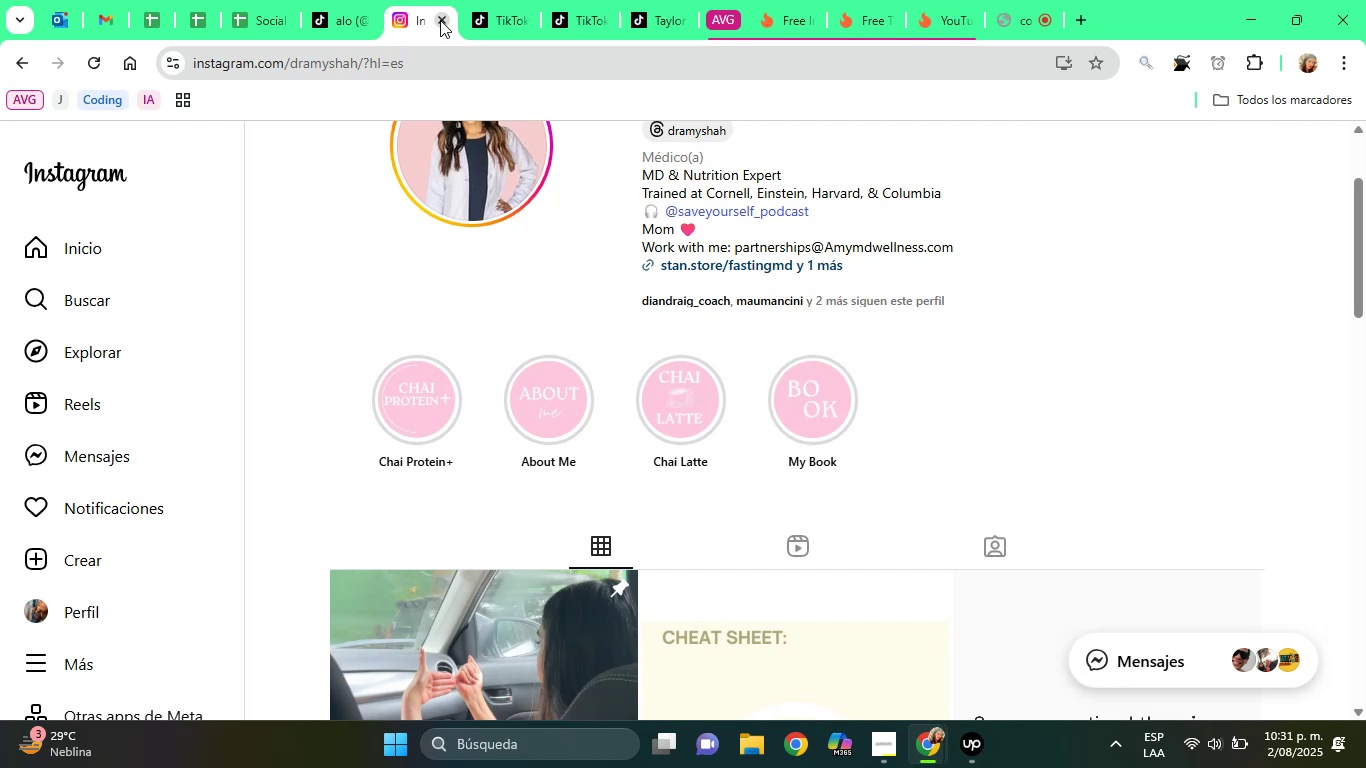 
wait(24.13)
 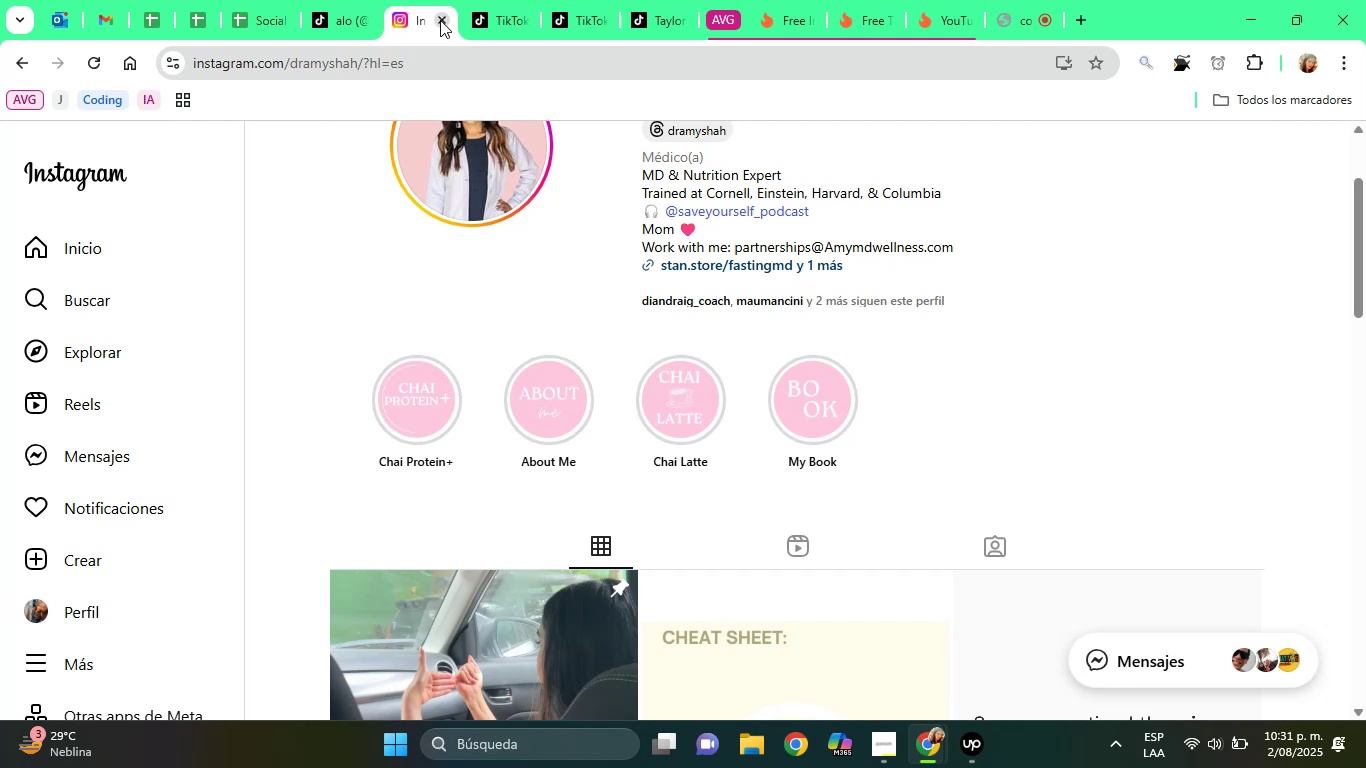 
left_click([481, 0])
 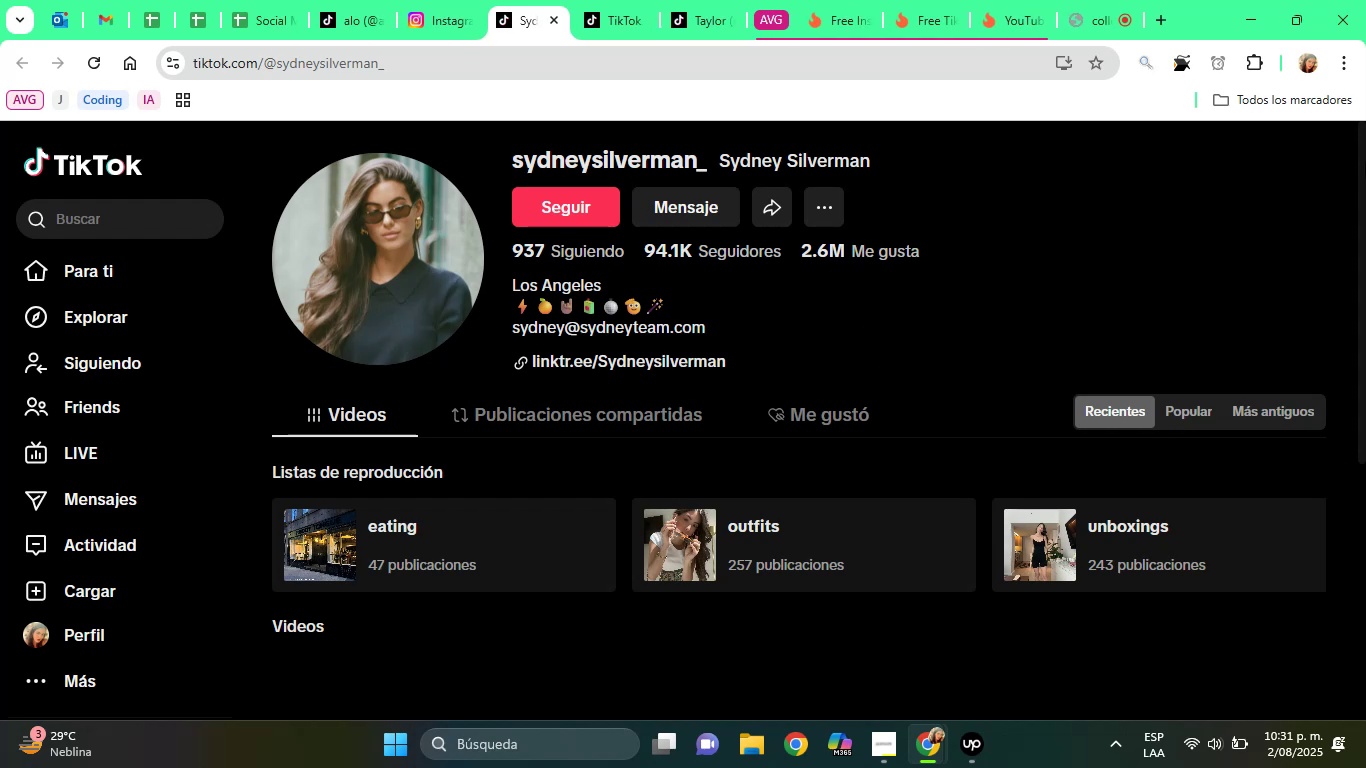 
left_click_drag(start_coordinate=[1365, 163], to_coordinate=[1365, 375])
 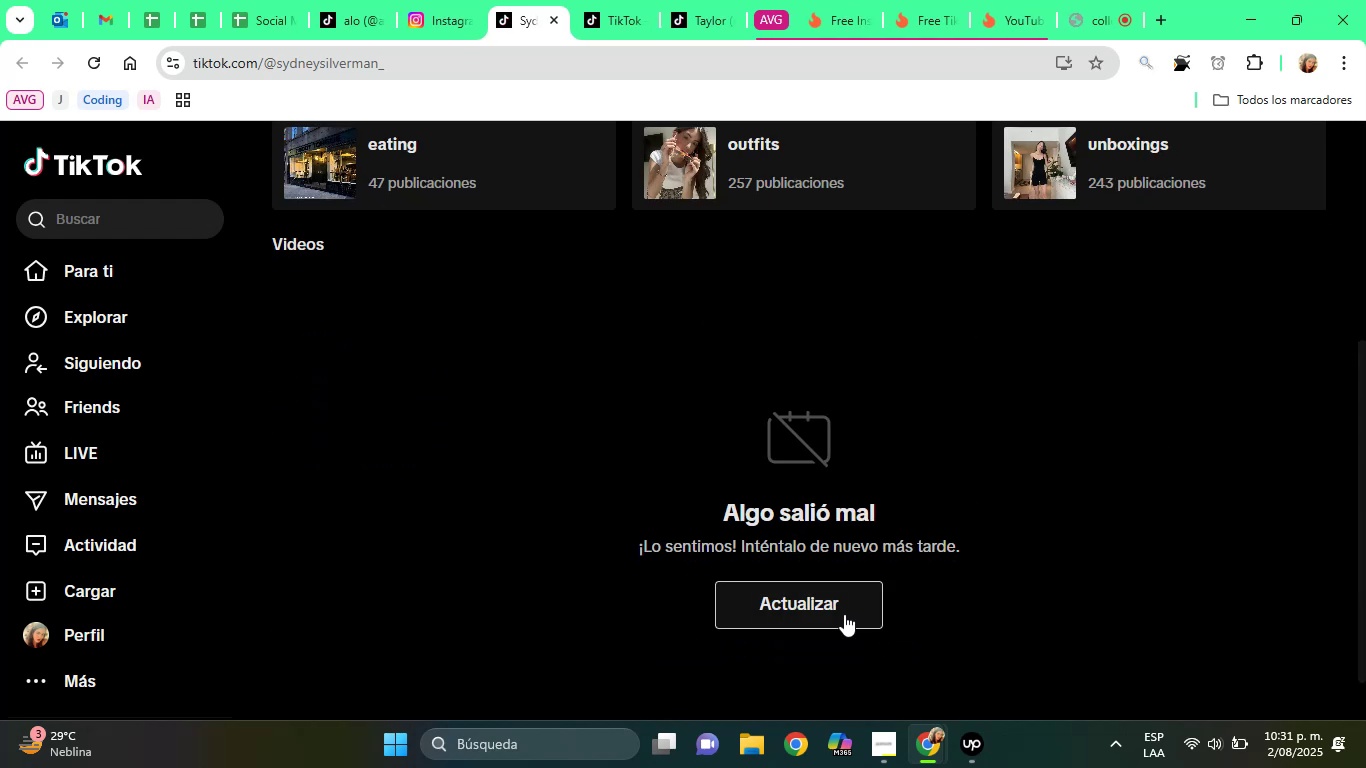 
left_click([844, 614])
 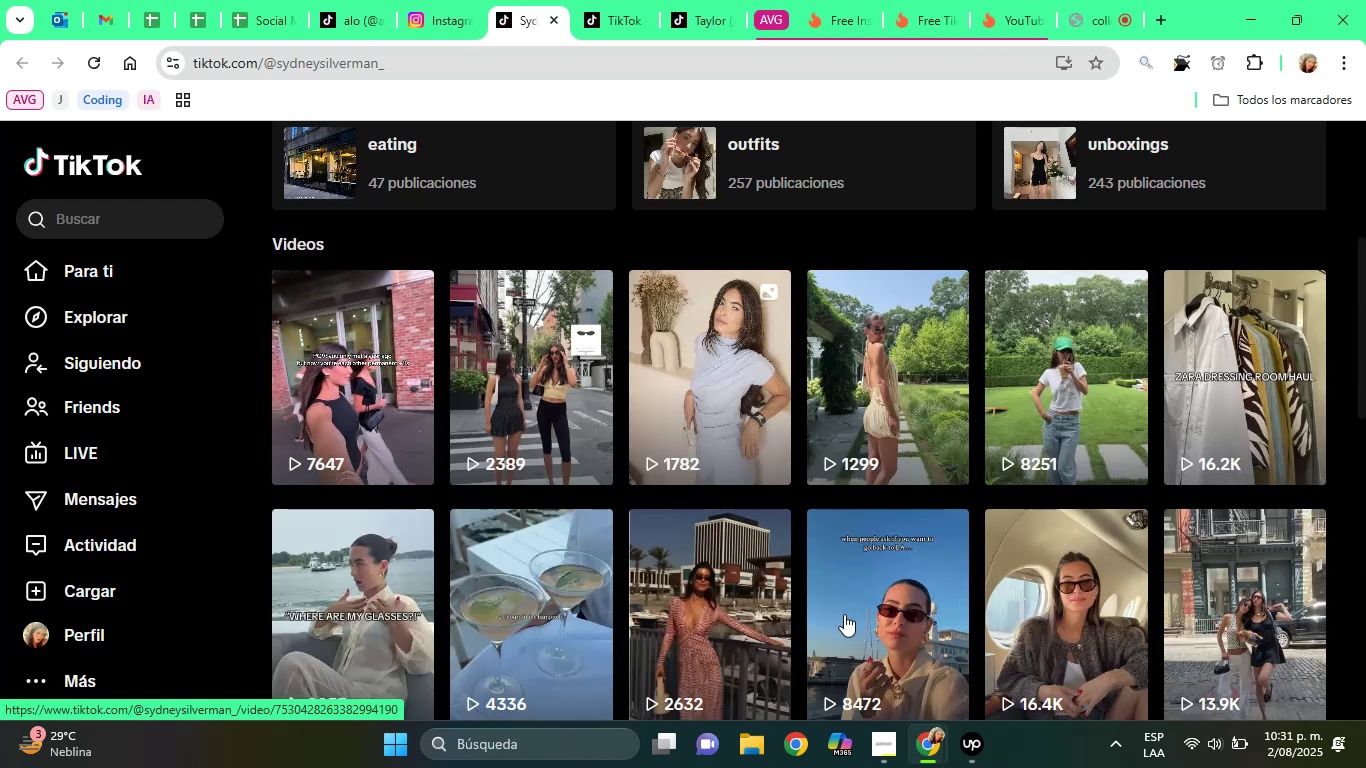 
wait(6.21)
 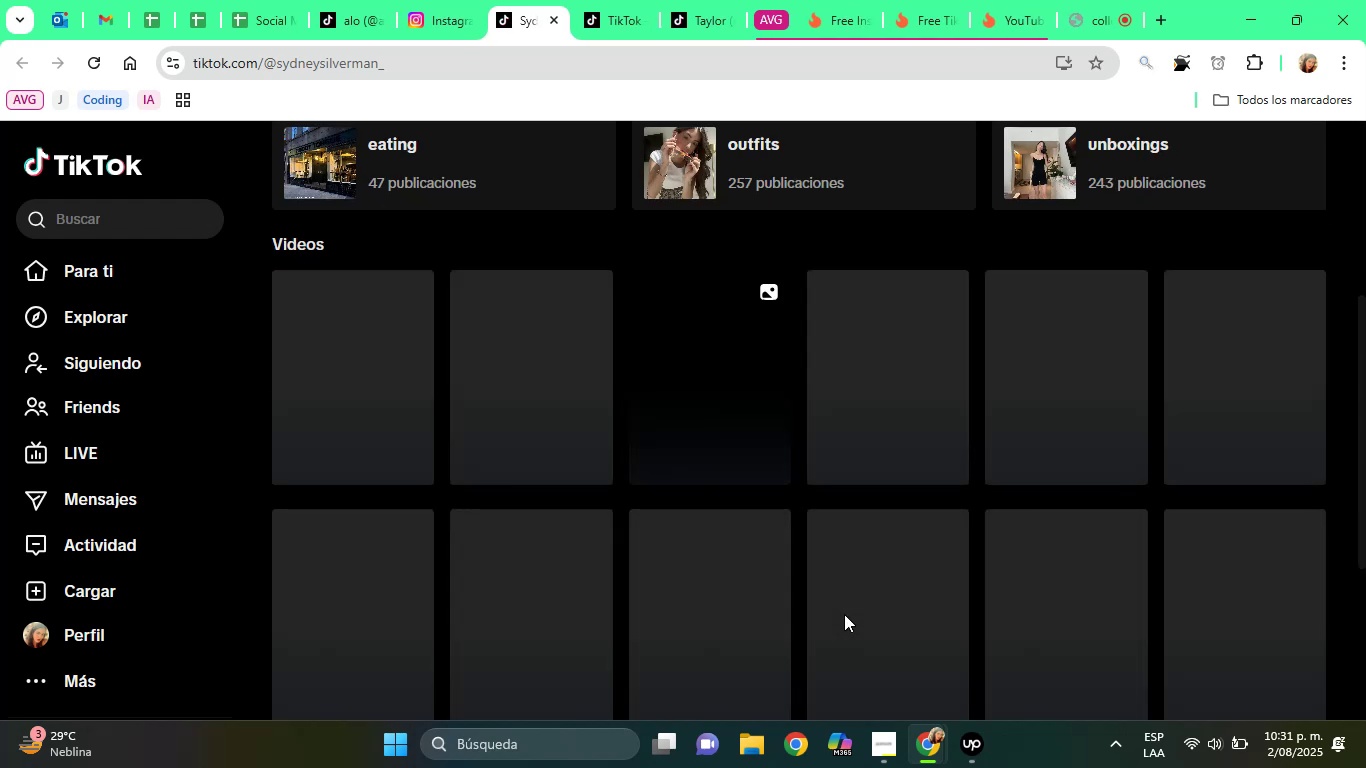 
left_click_drag(start_coordinate=[1365, 385], to_coordinate=[1365, 311])
 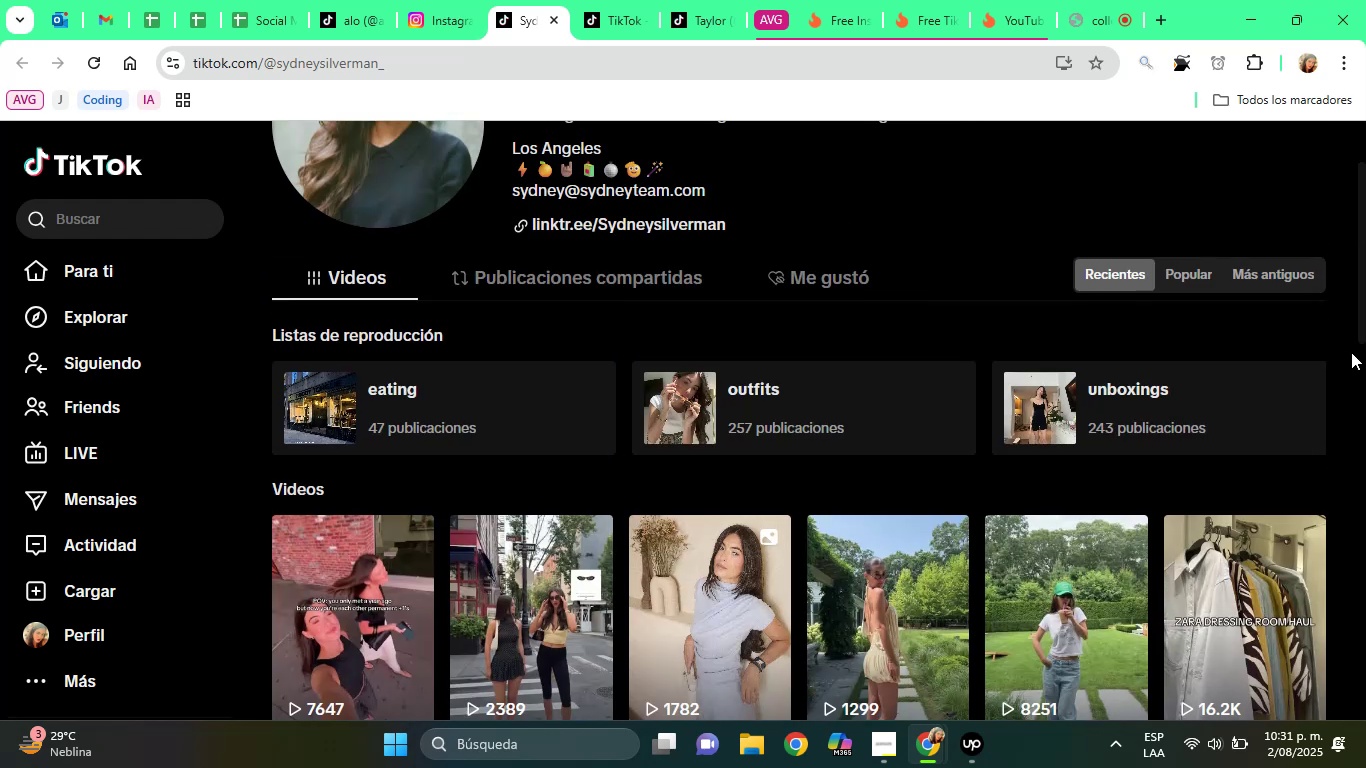 
left_click_drag(start_coordinate=[1365, 320], to_coordinate=[1365, 267])
 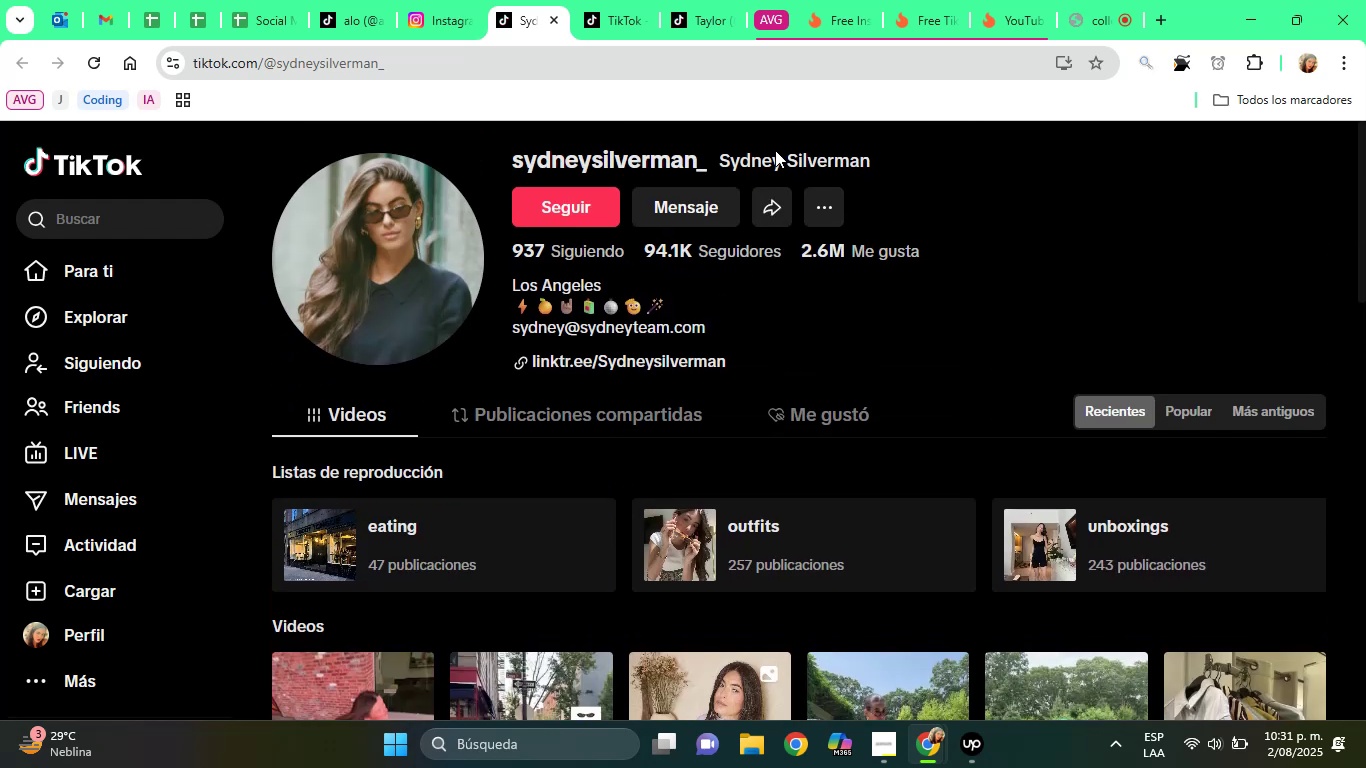 
double_click([775, 150])
 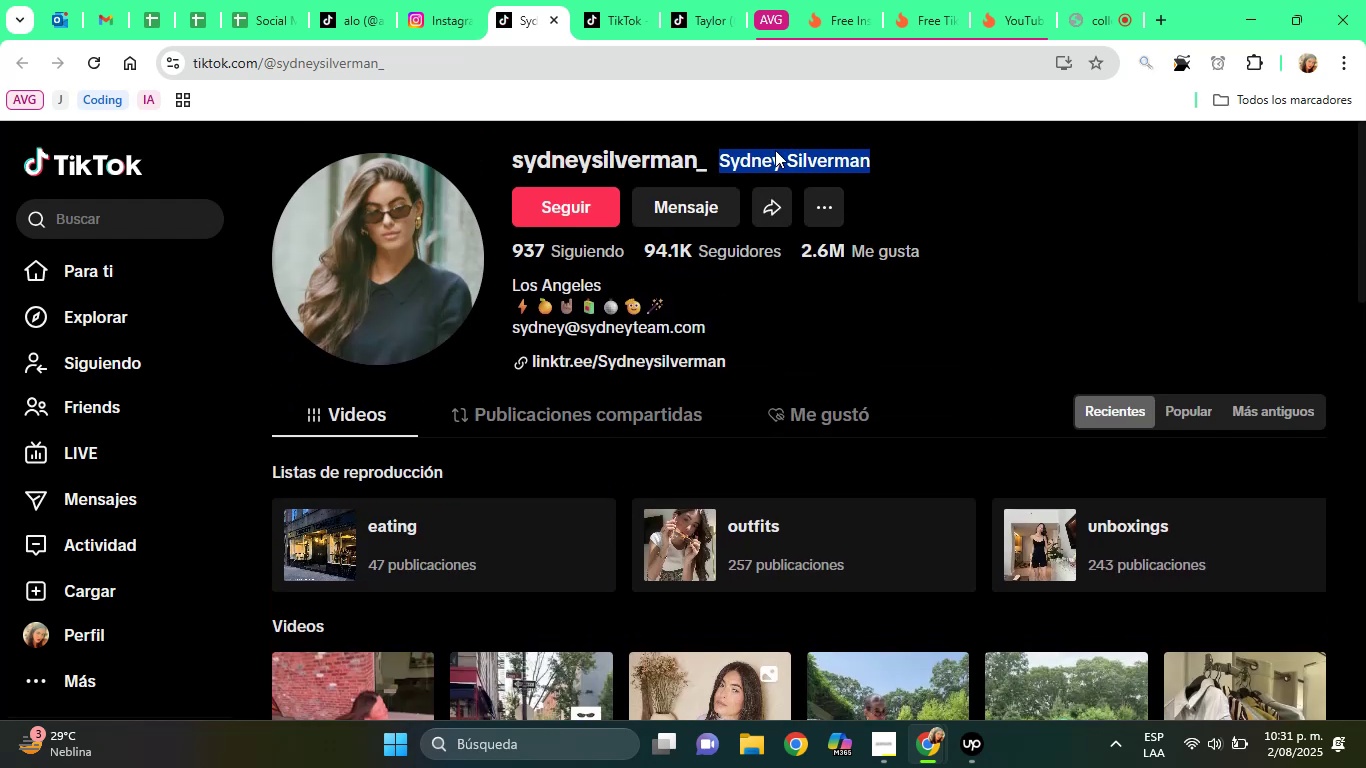 
triple_click([775, 150])
 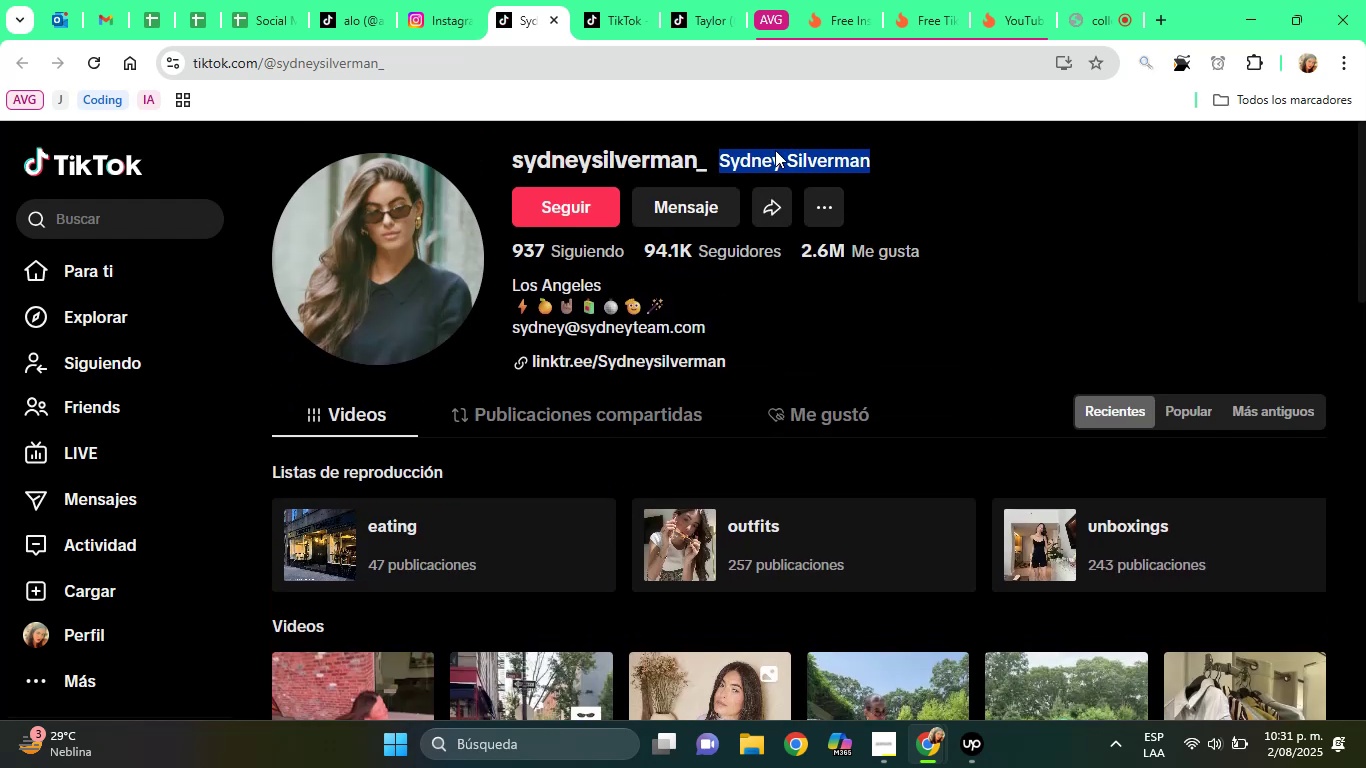 
right_click([775, 150])
 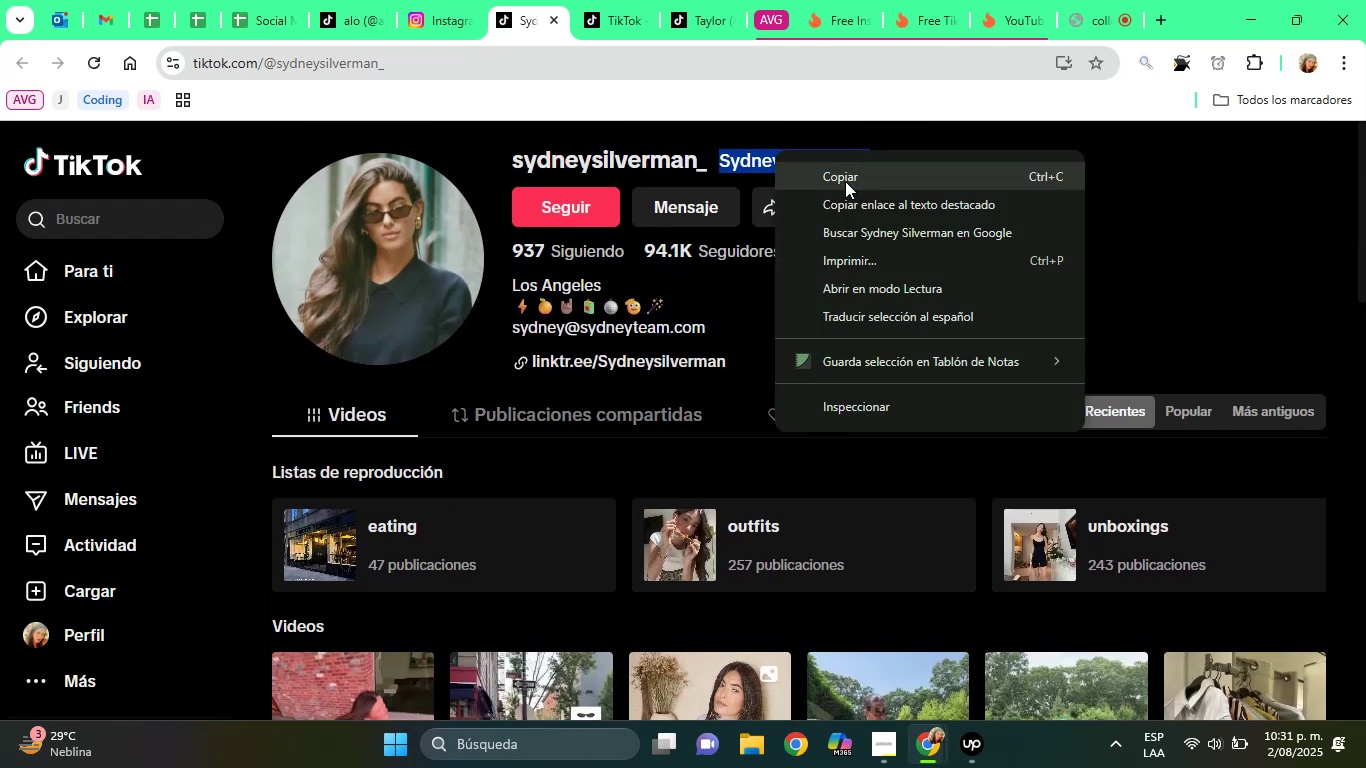 
left_click([845, 181])
 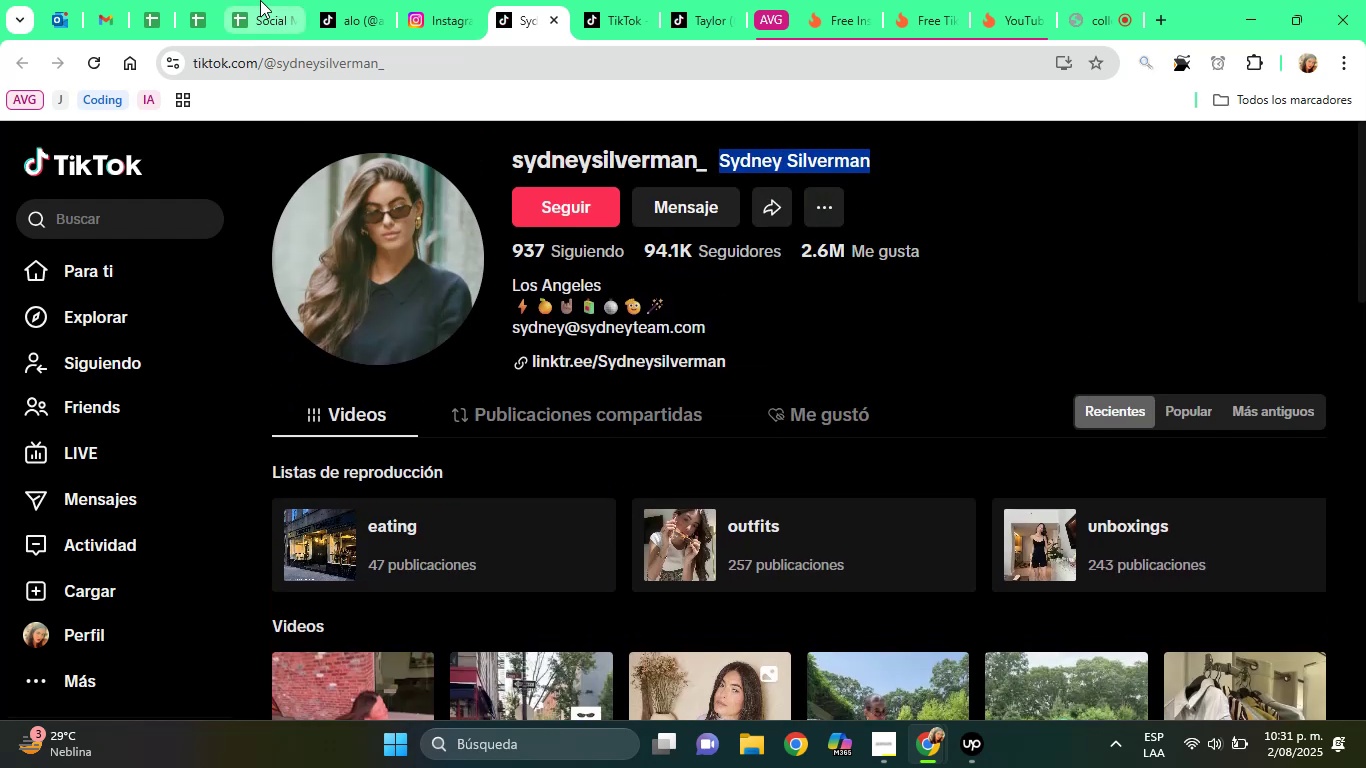 
left_click([260, 0])
 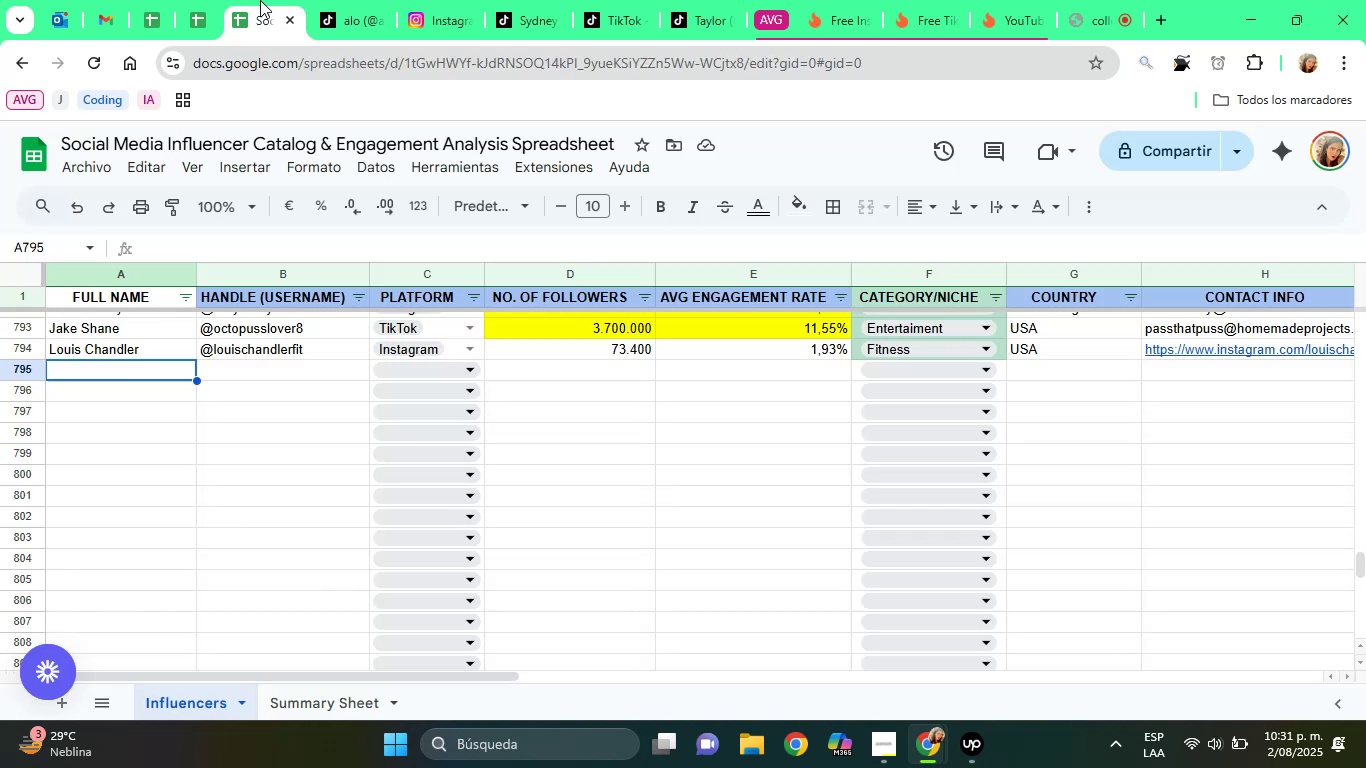 
left_click([260, 0])
 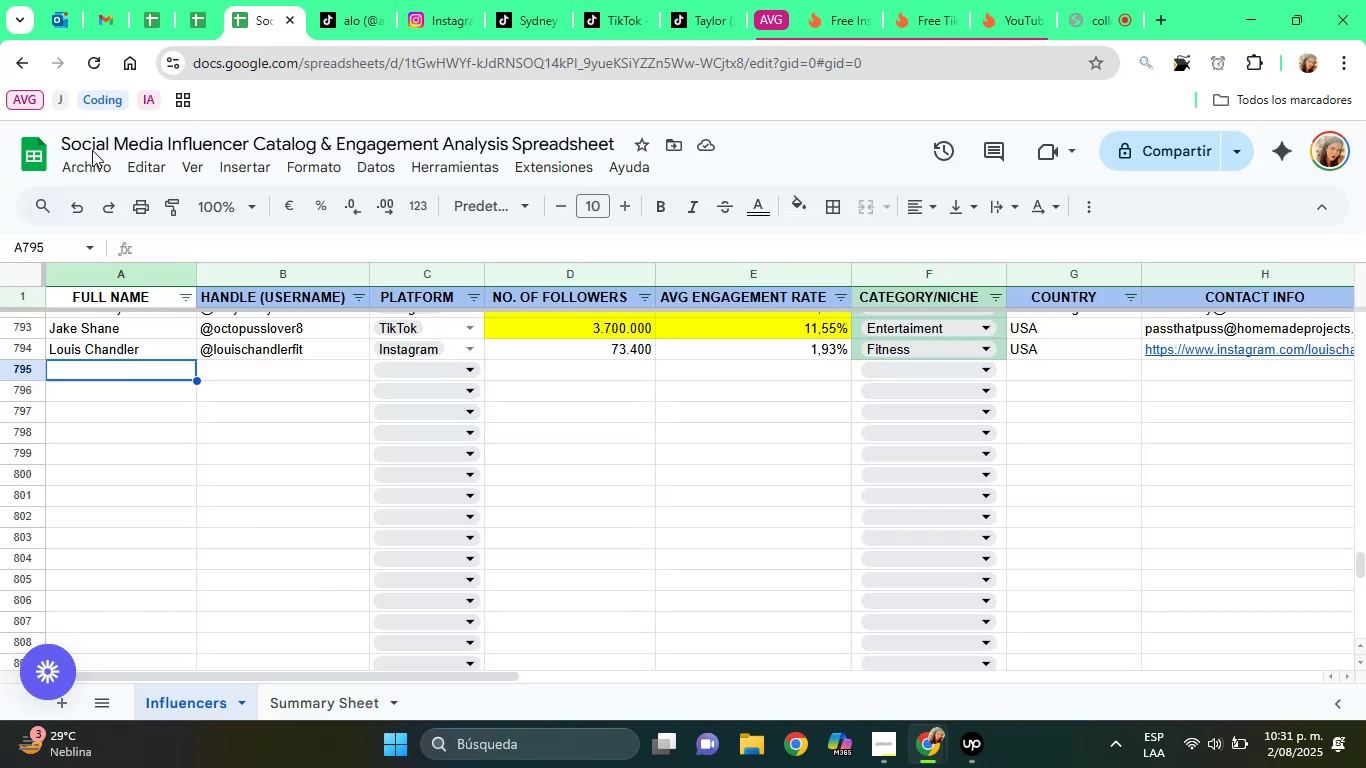 
key(Control+V)
 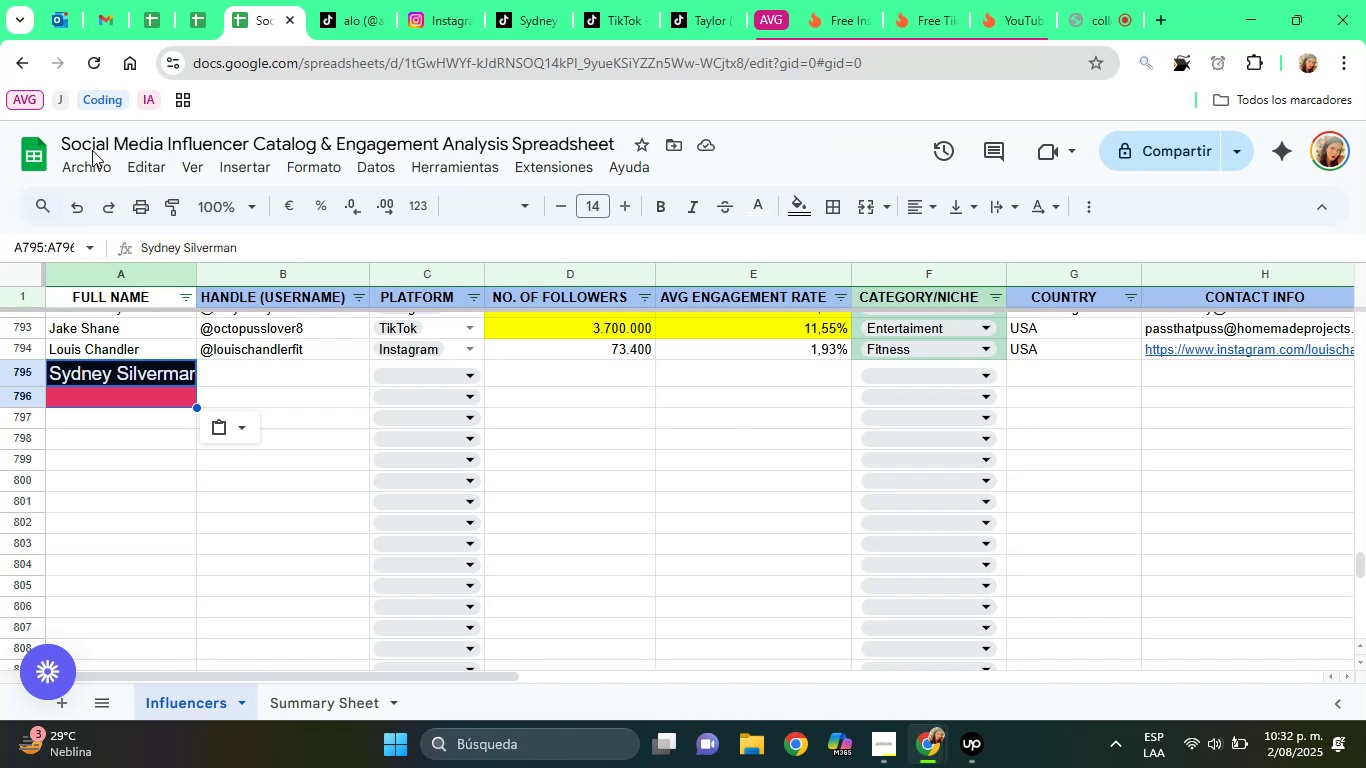 
wait(7.39)
 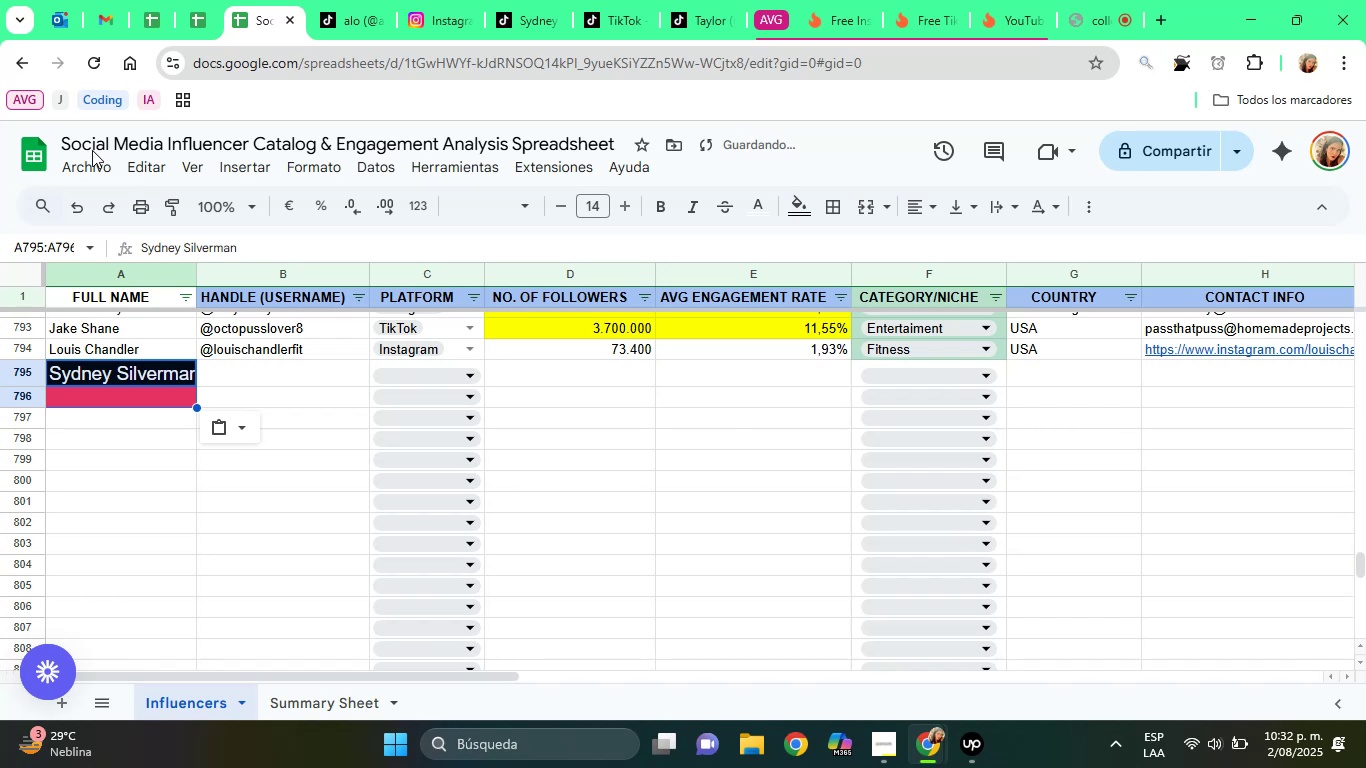 
left_click([233, 413])
 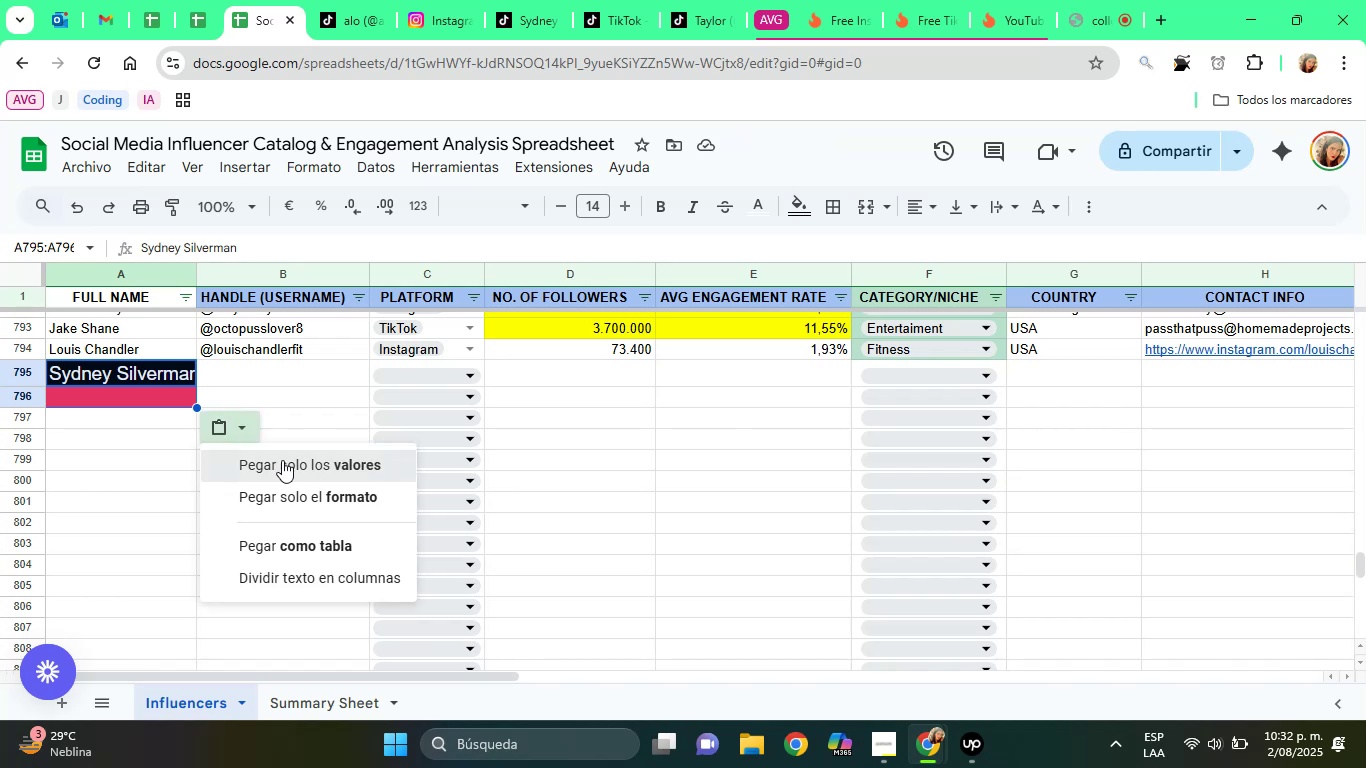 
left_click([282, 460])
 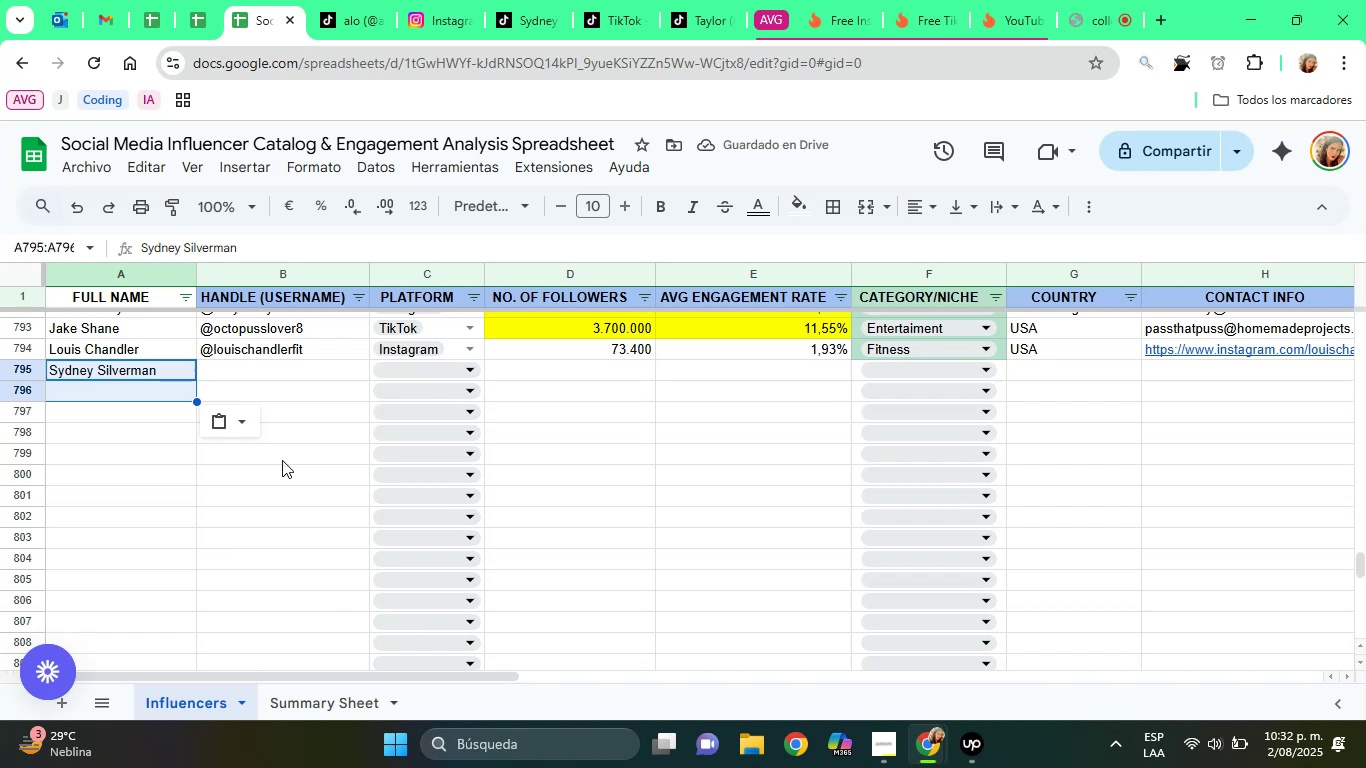 
wait(9.38)
 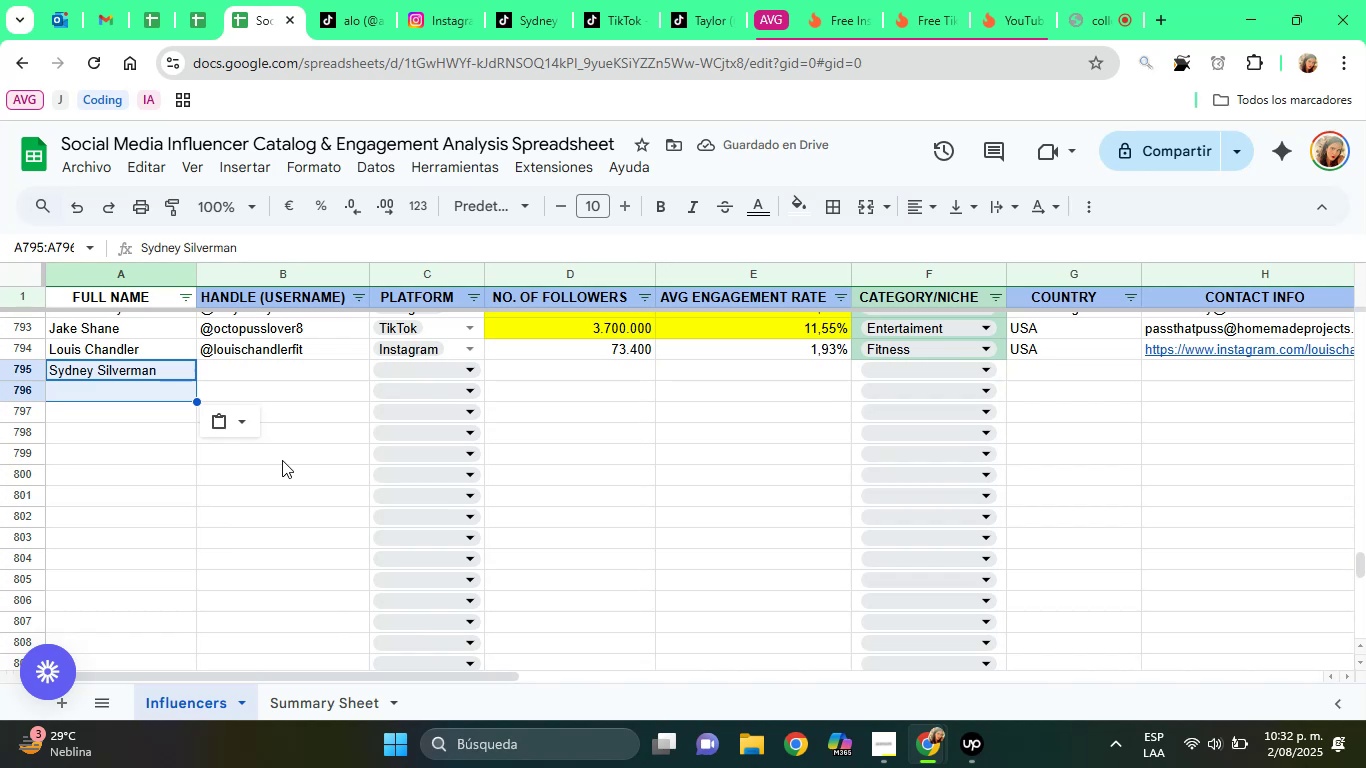 
left_click([526, 0])
 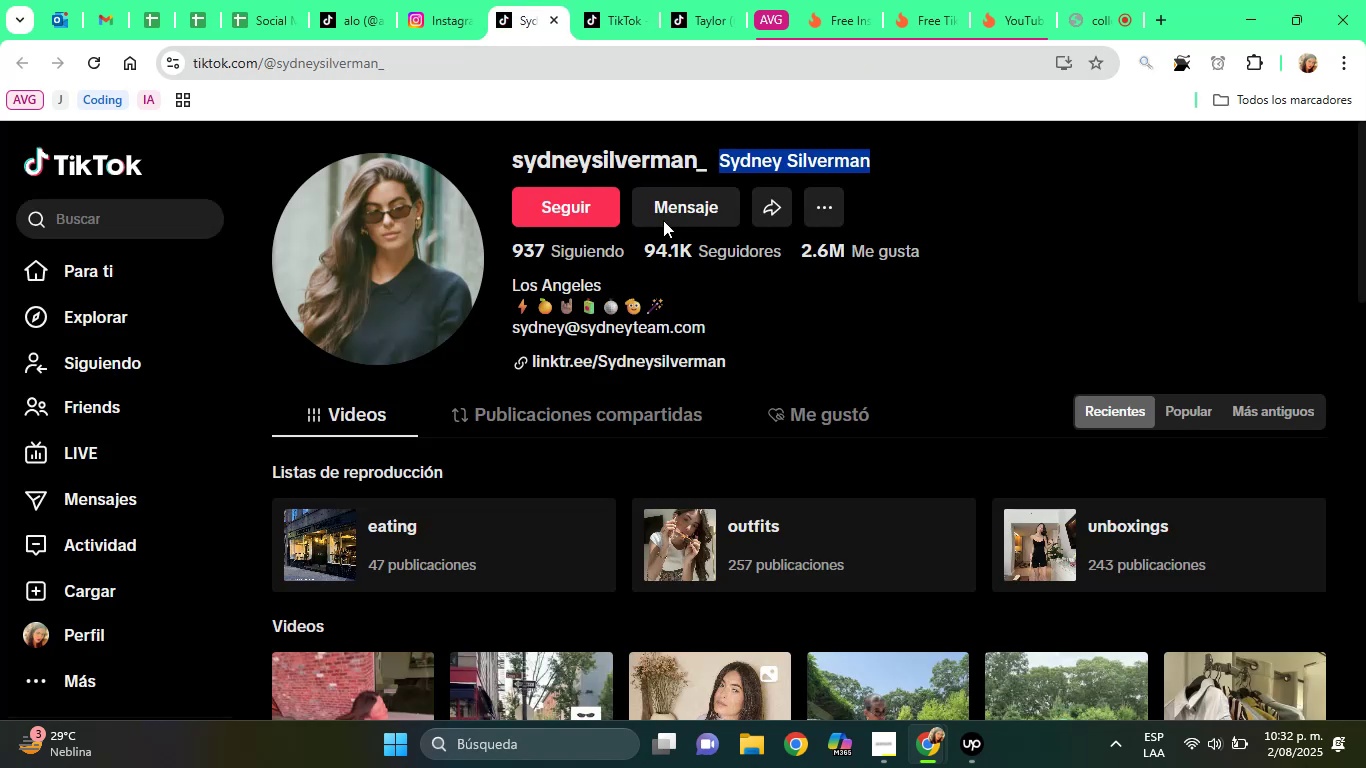 
double_click([602, 169])
 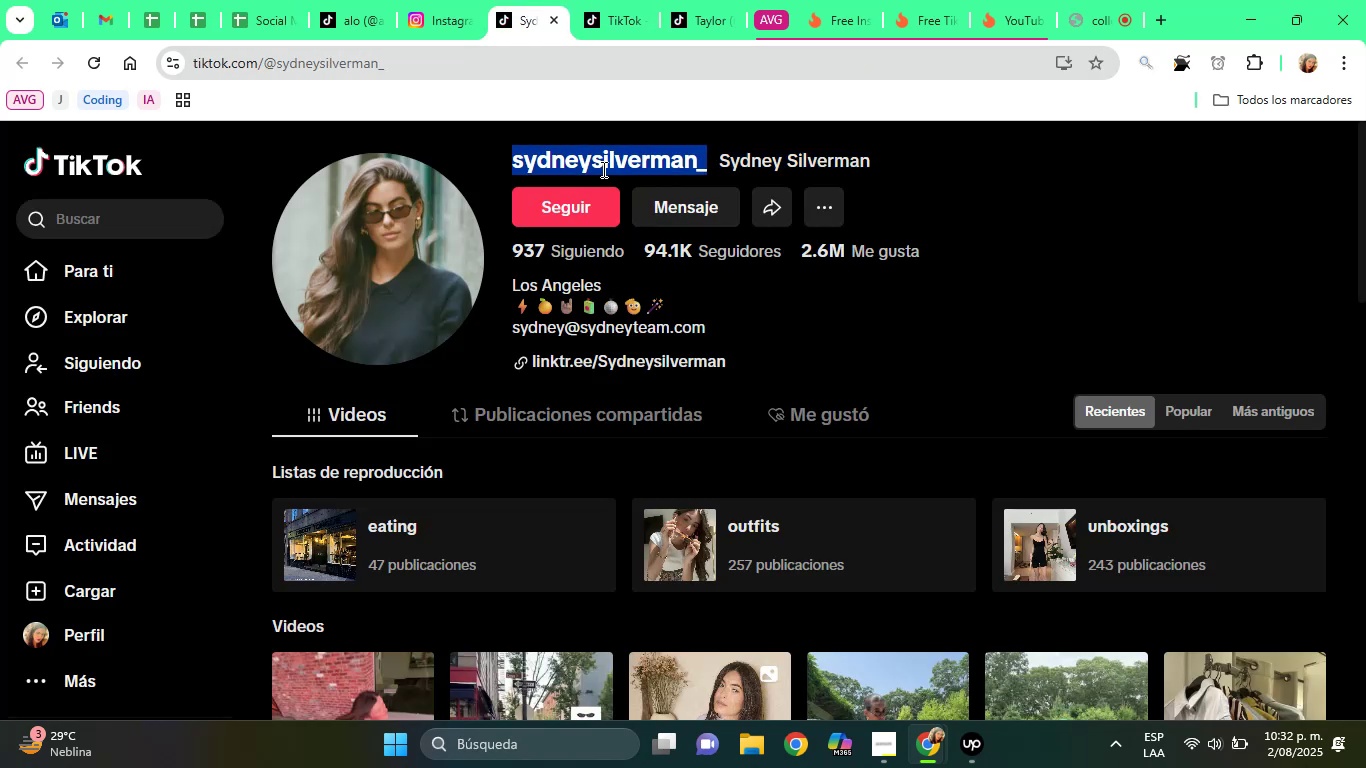 
triple_click([602, 169])
 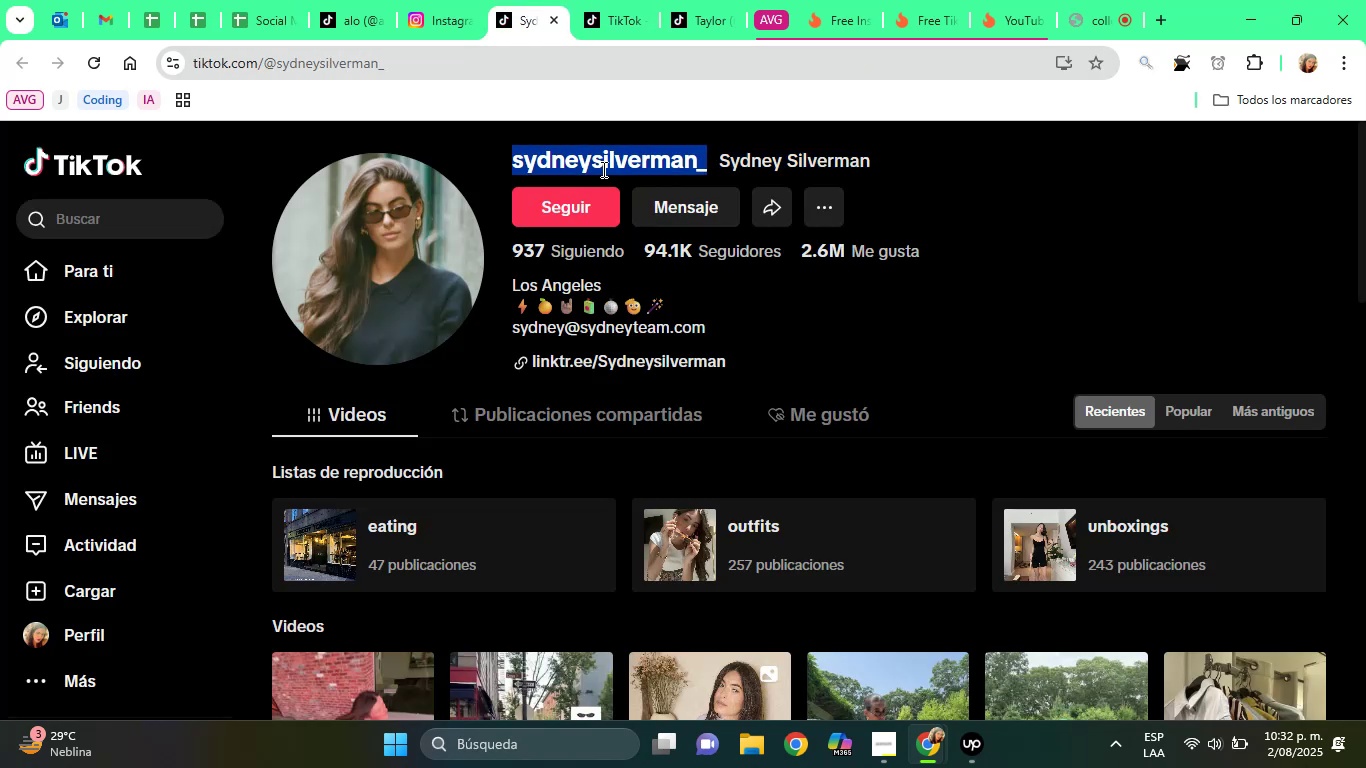 
right_click([602, 169])
 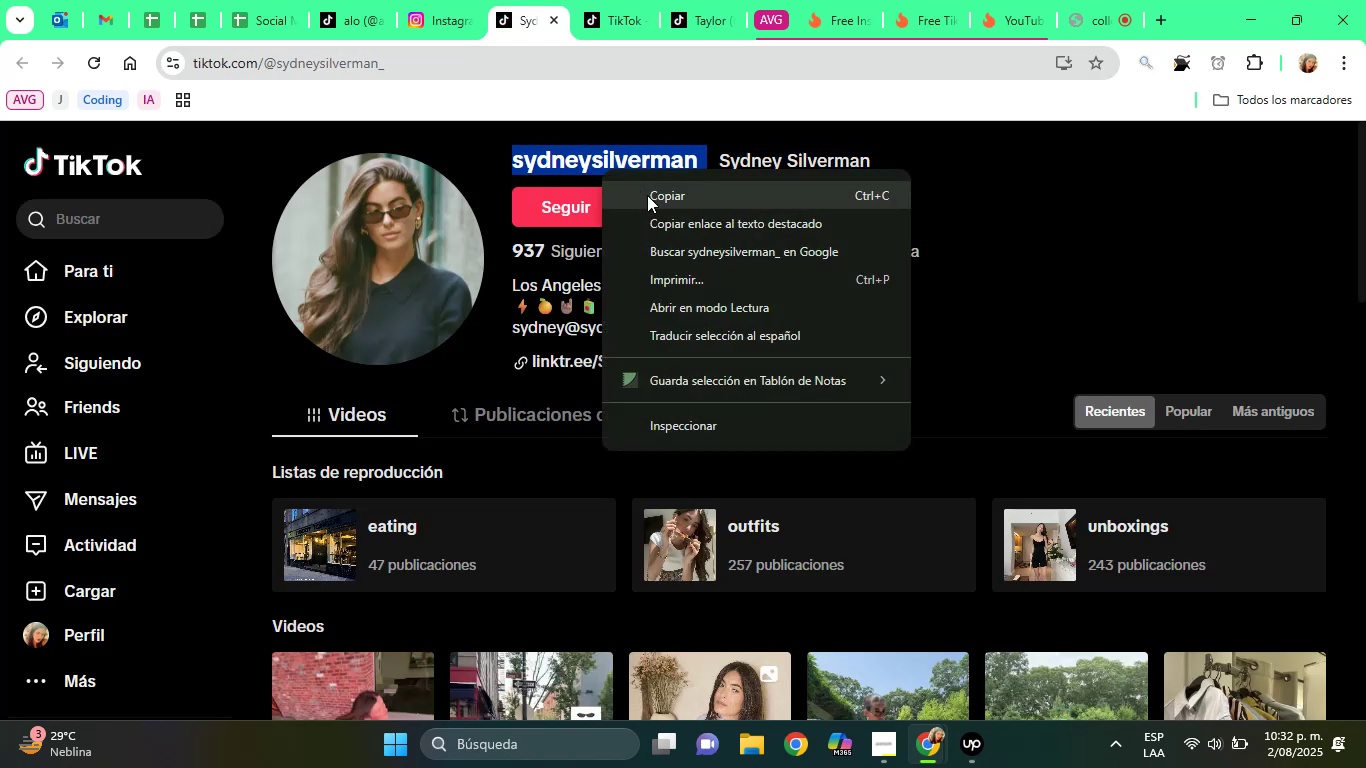 
left_click([648, 195])
 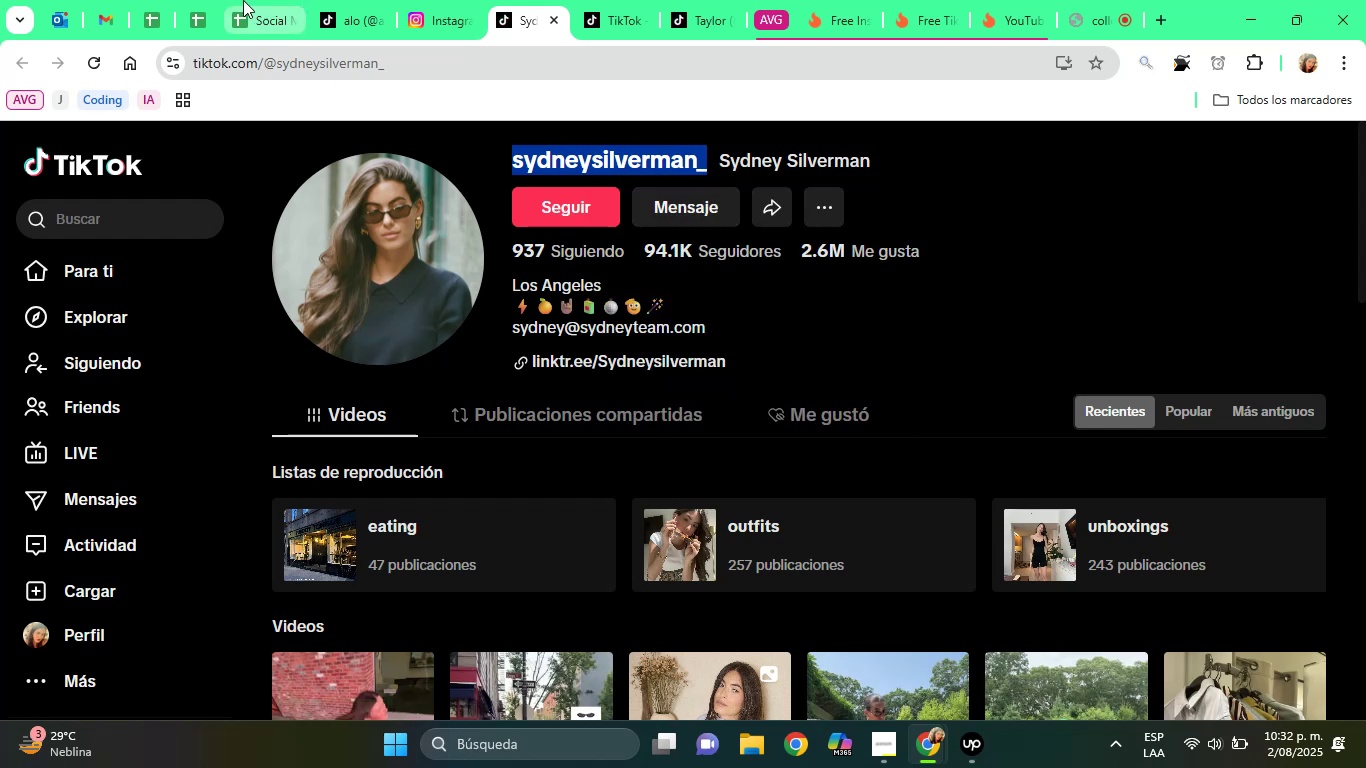 
left_click([242, 0])
 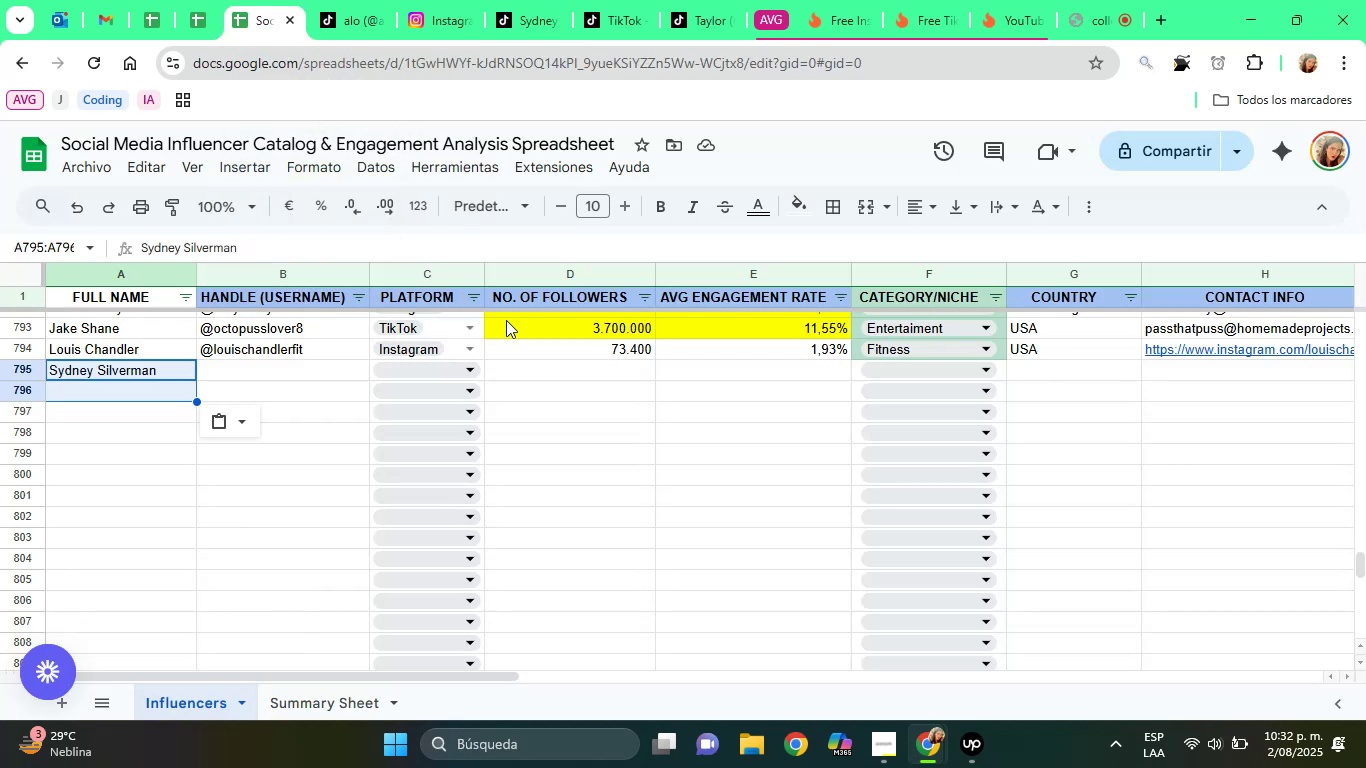 
key(ArrowRight)
 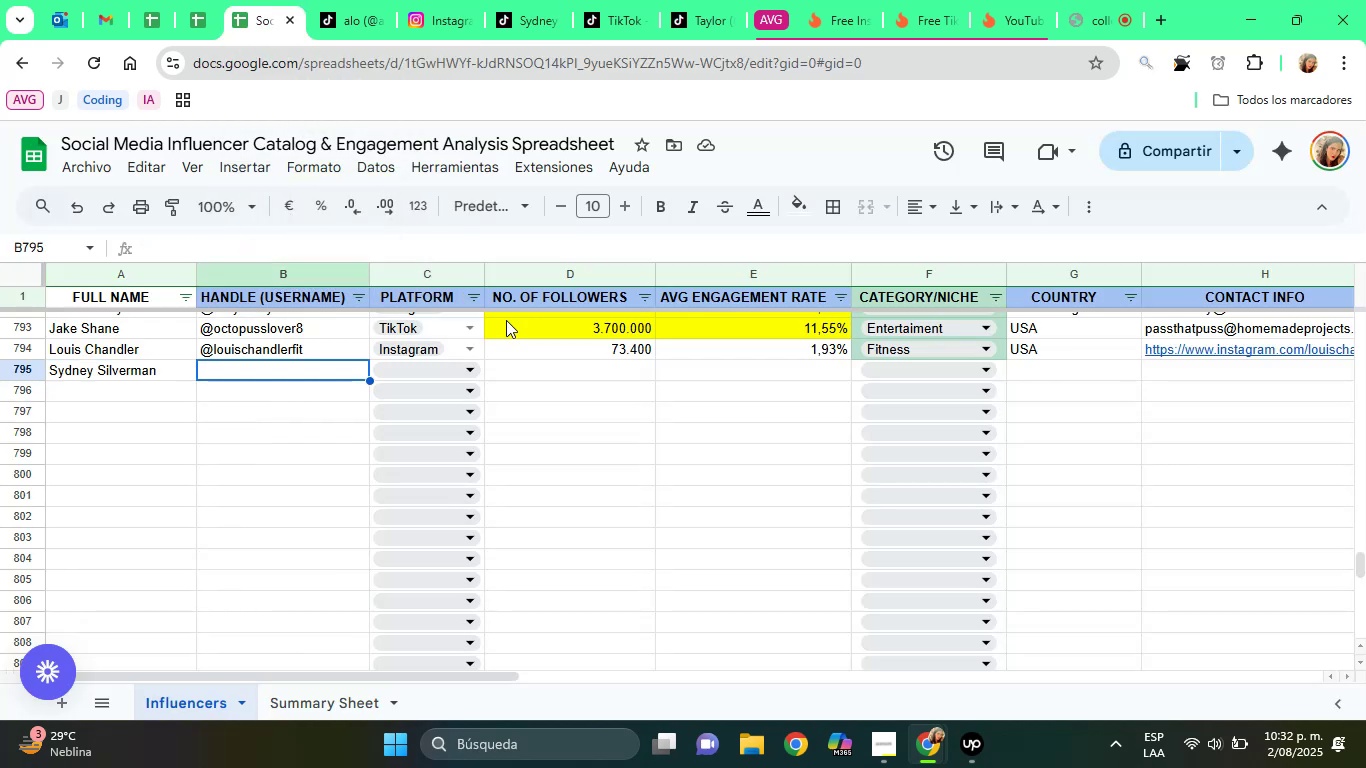 
key(Alt+Control+Q)
 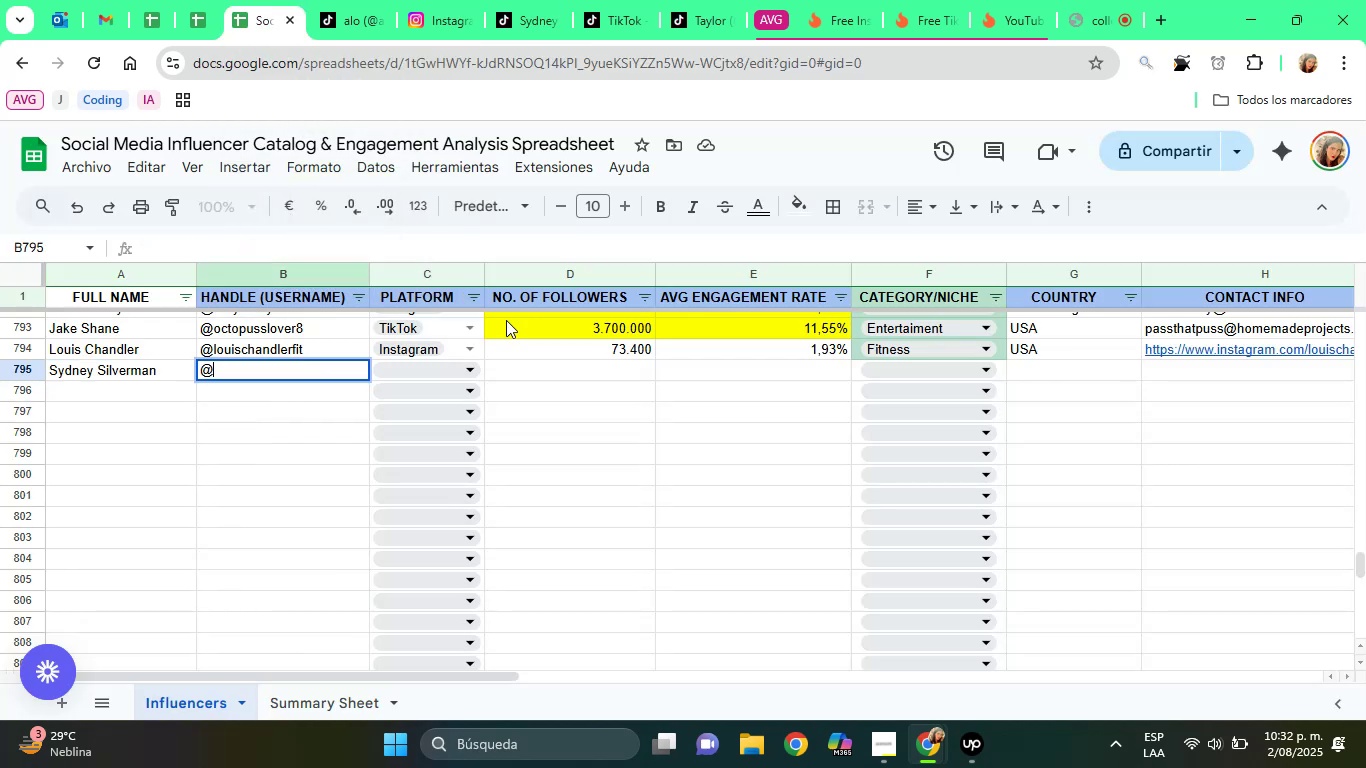 
key(Control+ControlLeft)
 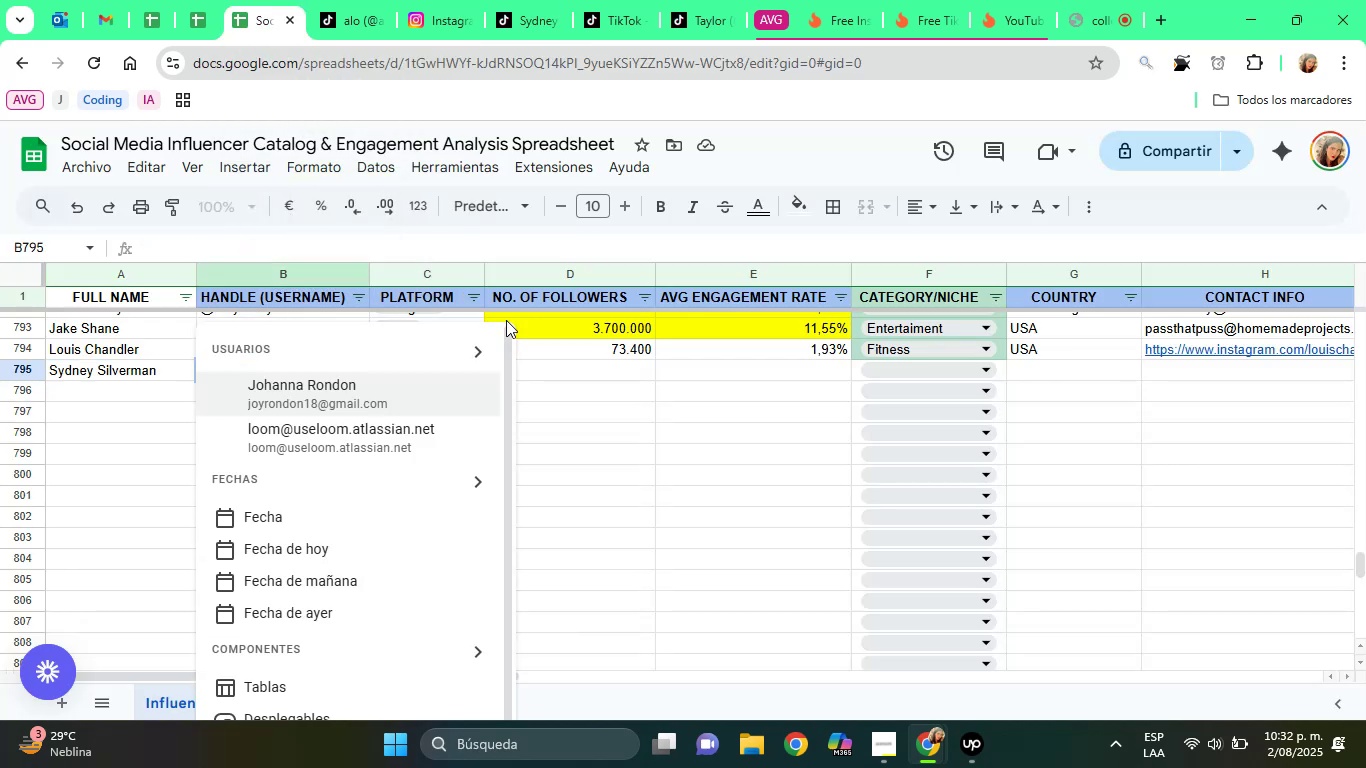 
key(Control+V)
 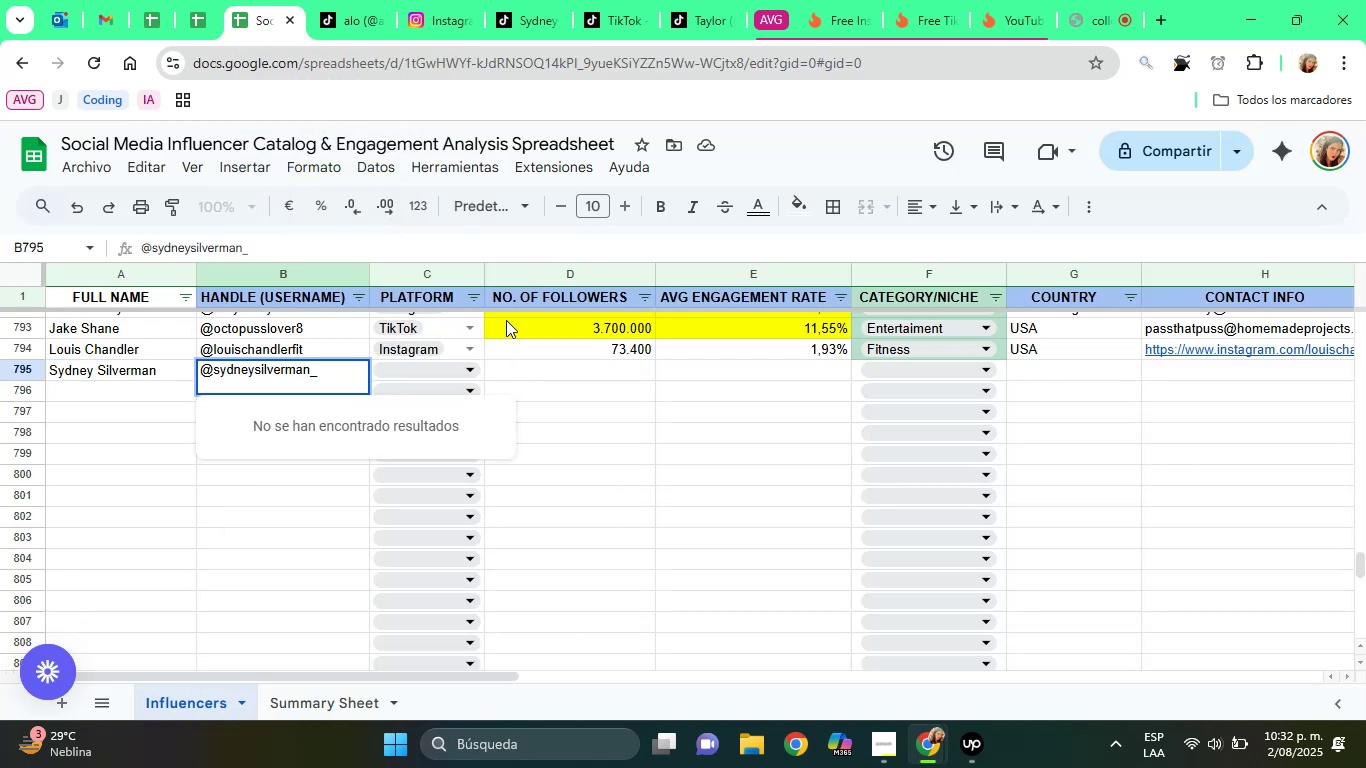 
key(Backspace)
 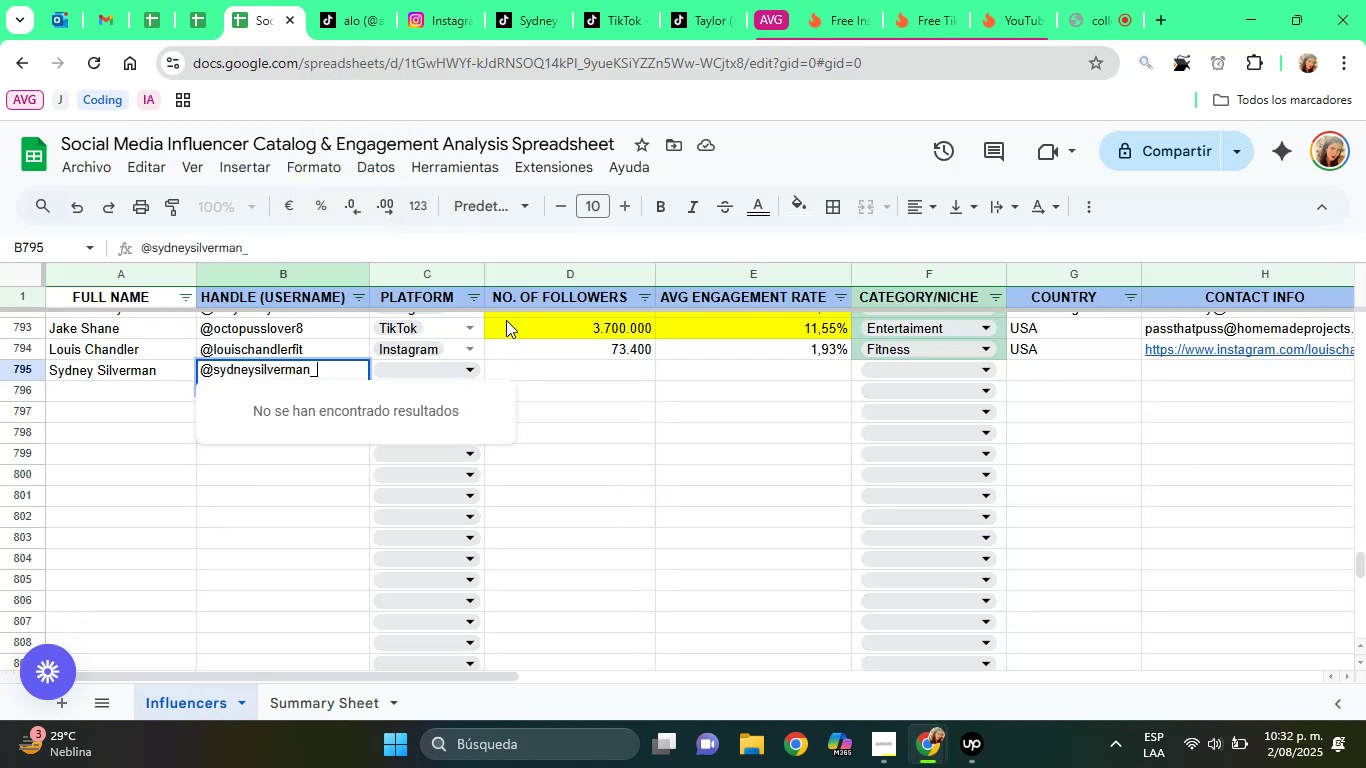 
key(Enter)
 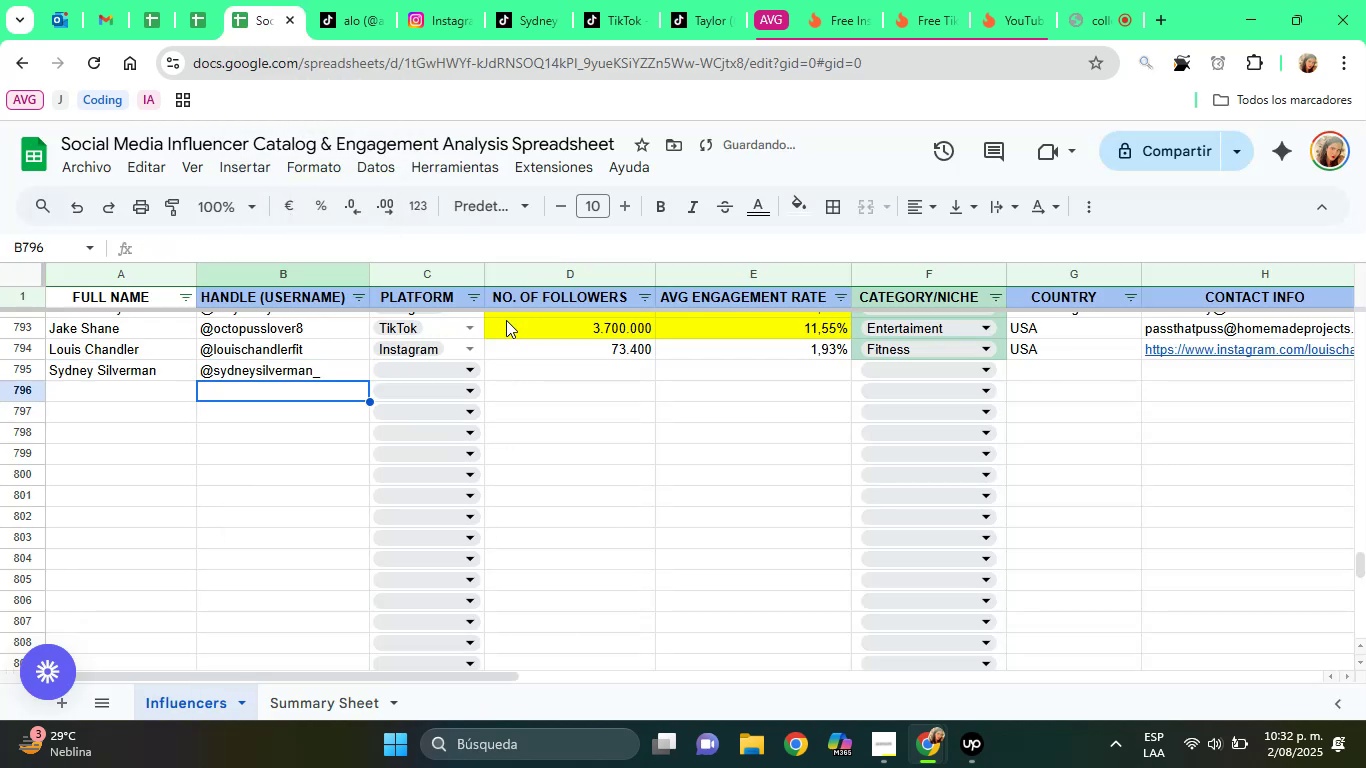 
key(ArrowUp)
 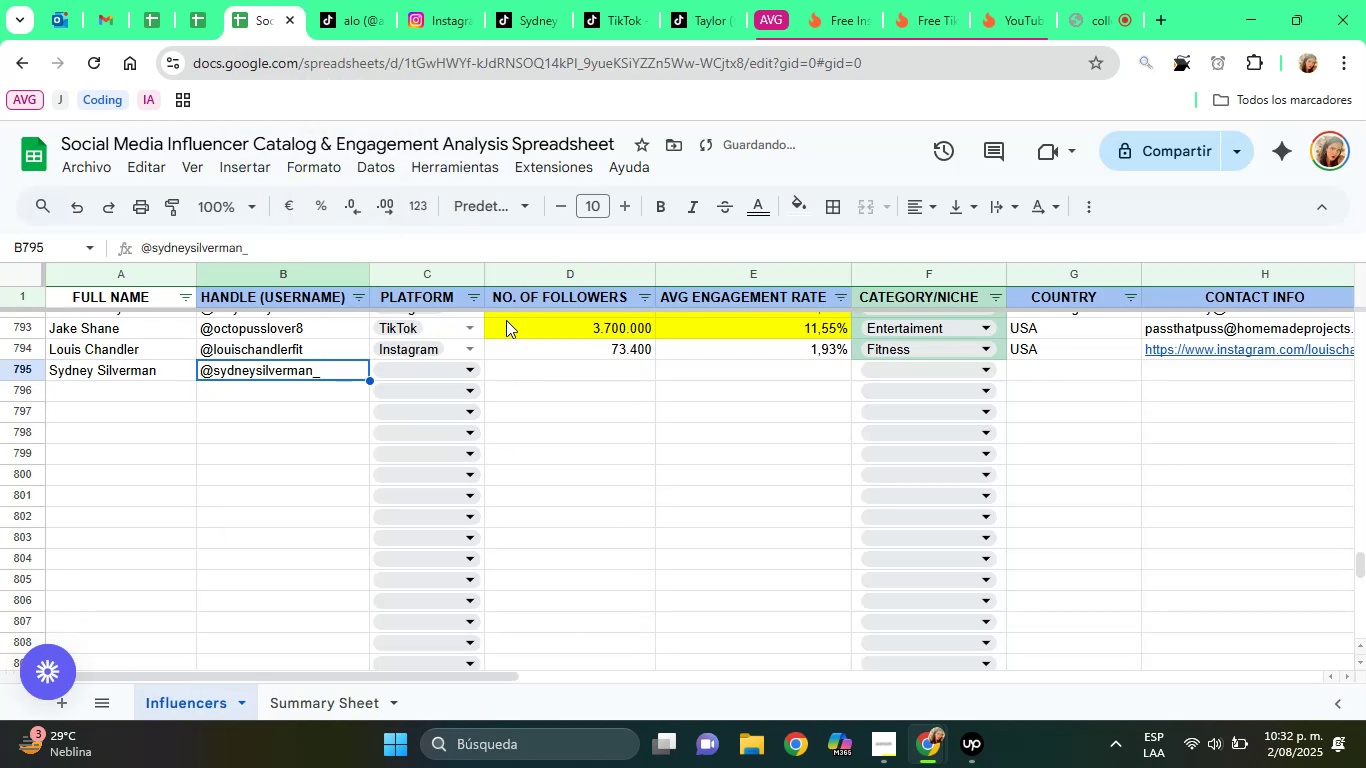 
key(ArrowRight)
 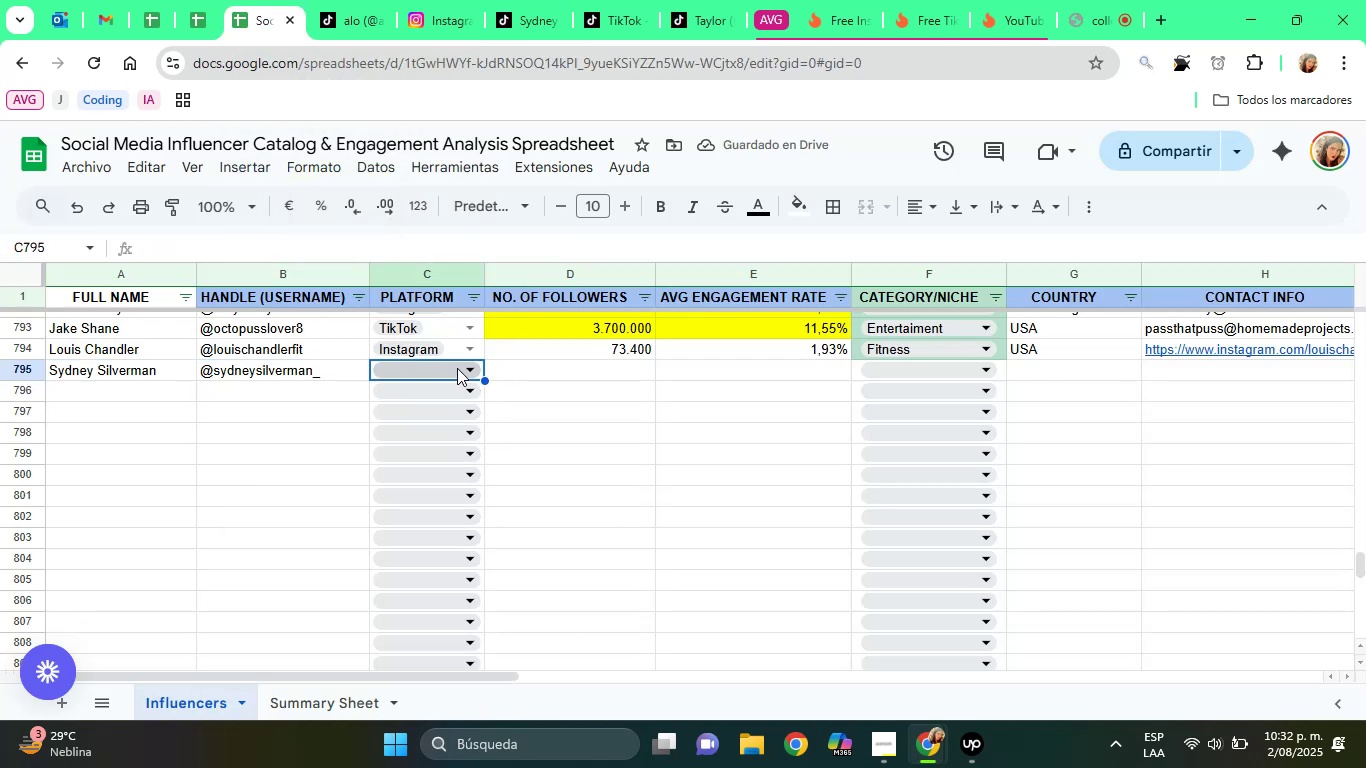 
left_click([456, 368])
 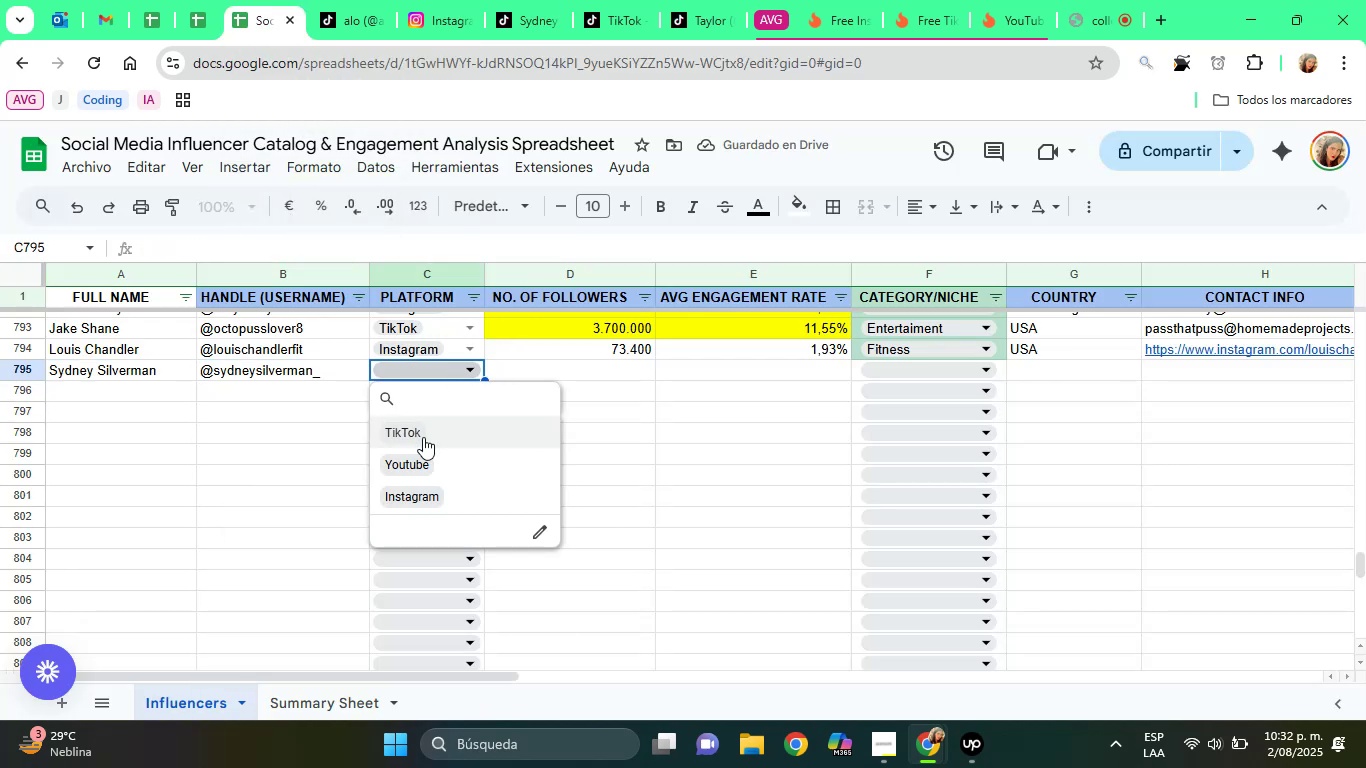 
left_click([423, 437])
 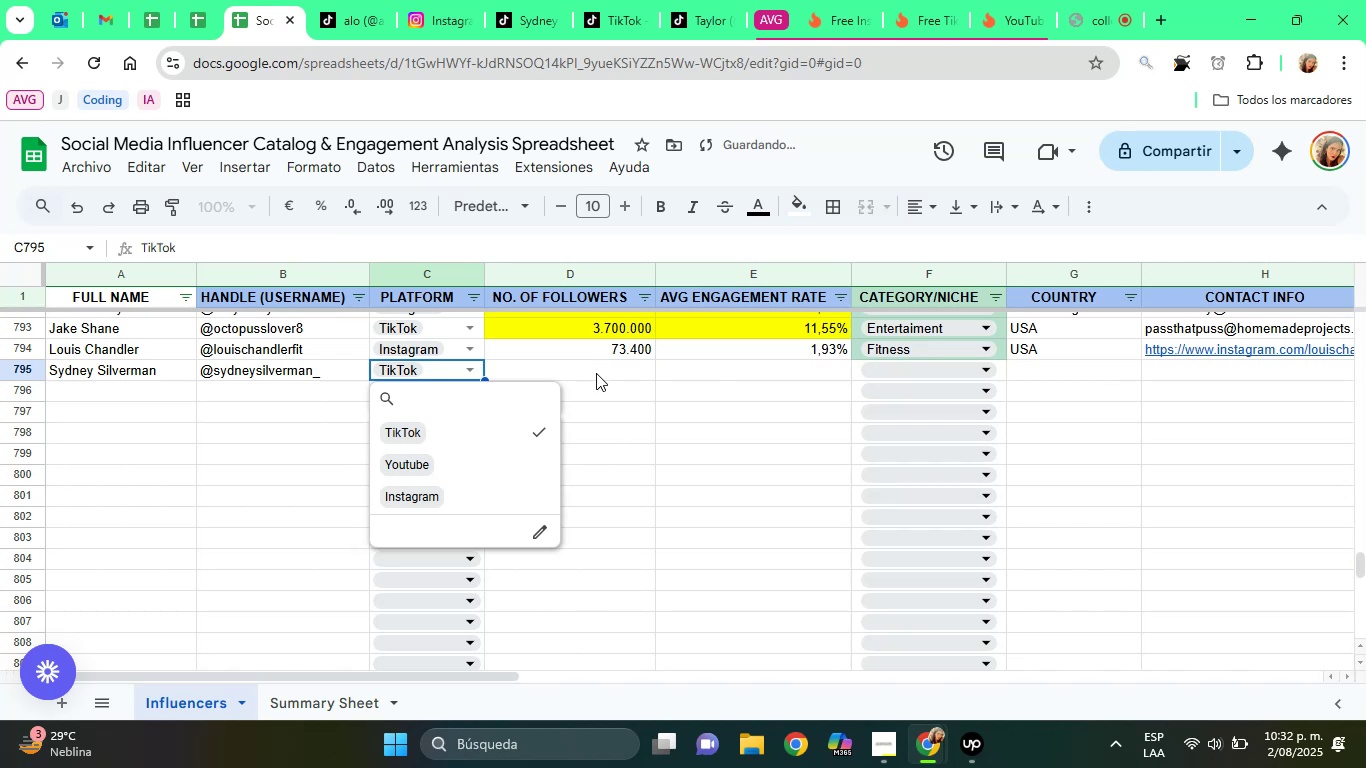 
left_click([596, 373])
 